 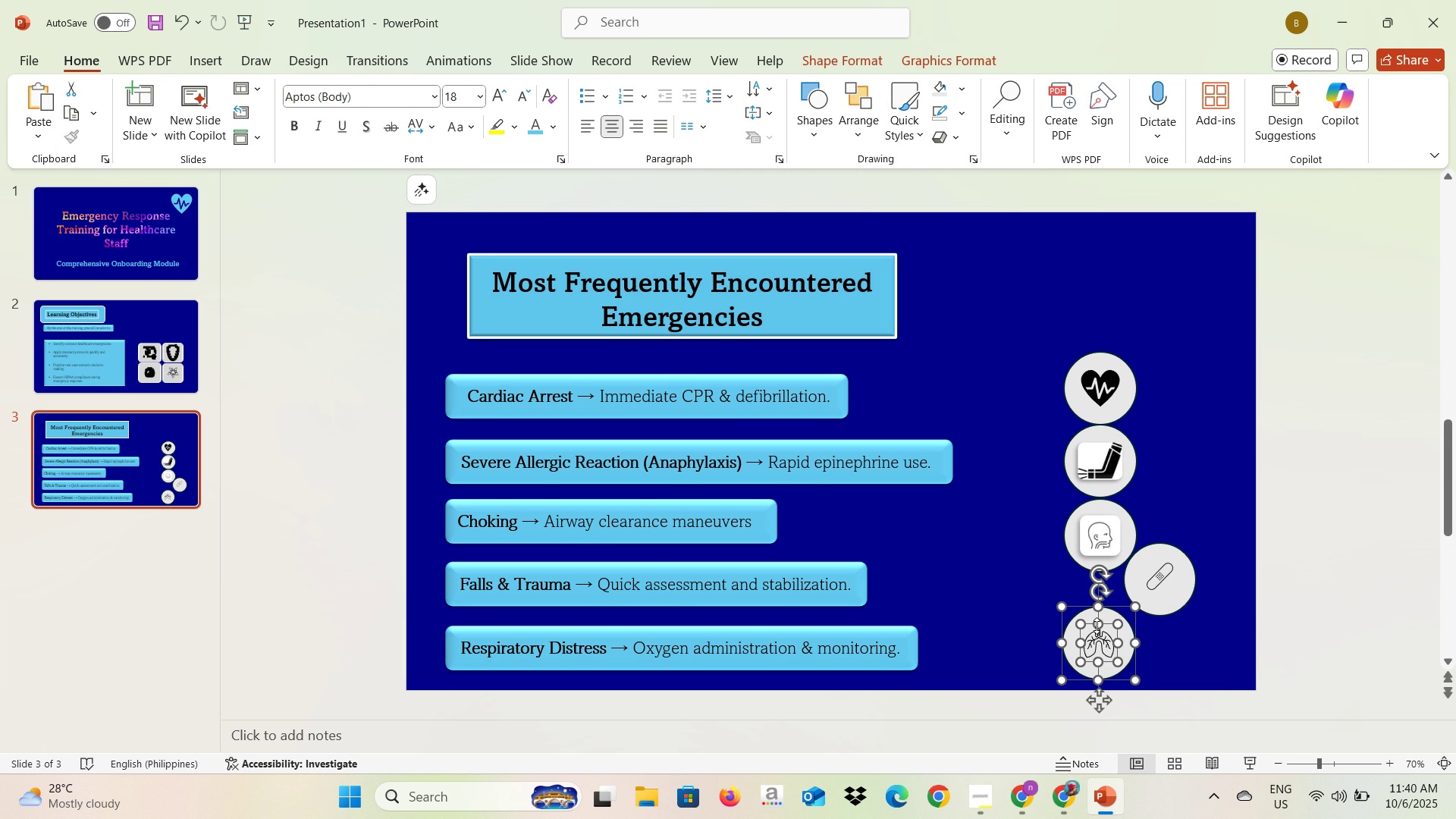 
right_click([1094, 617])
 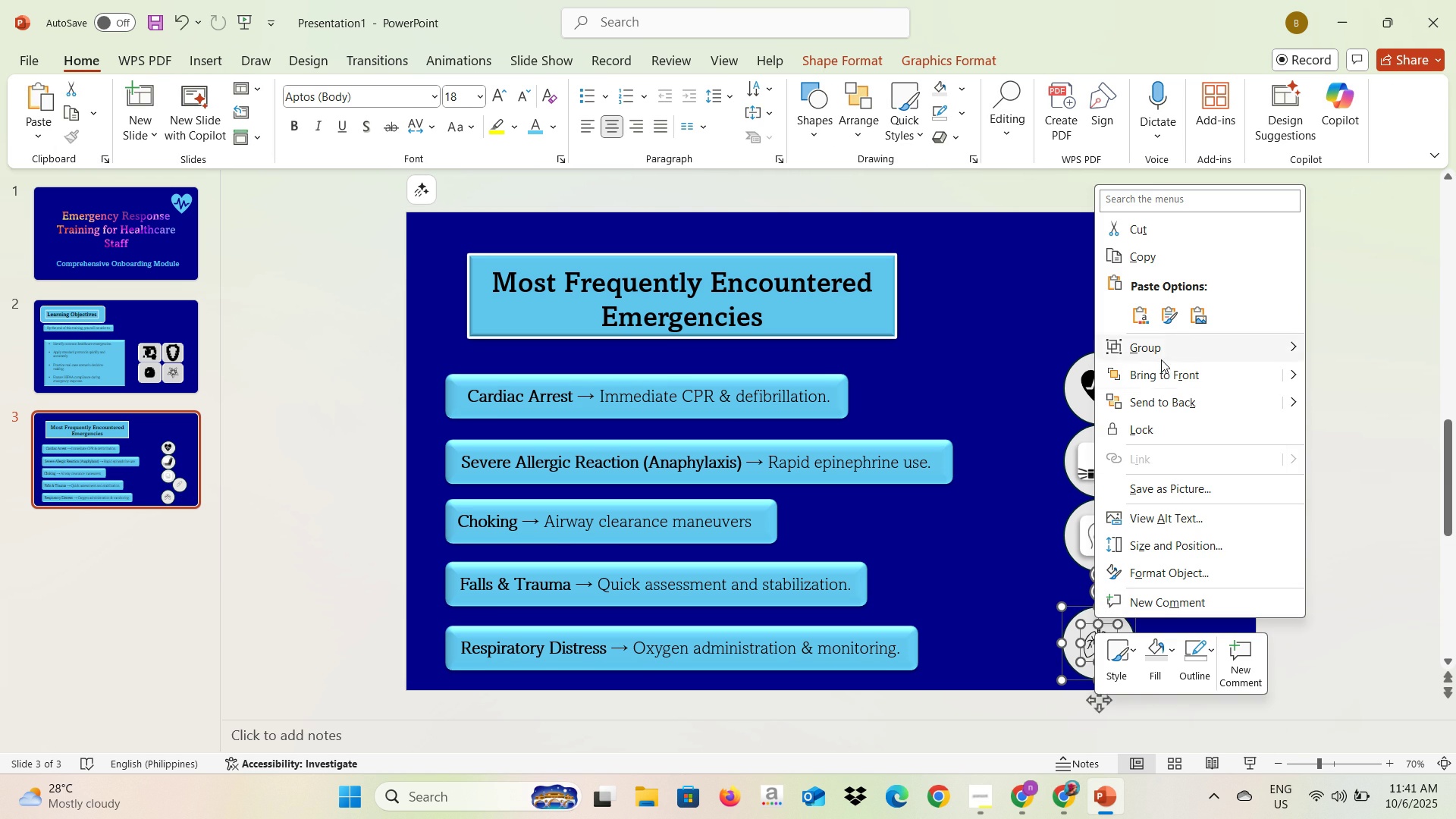 
left_click([1162, 356])
 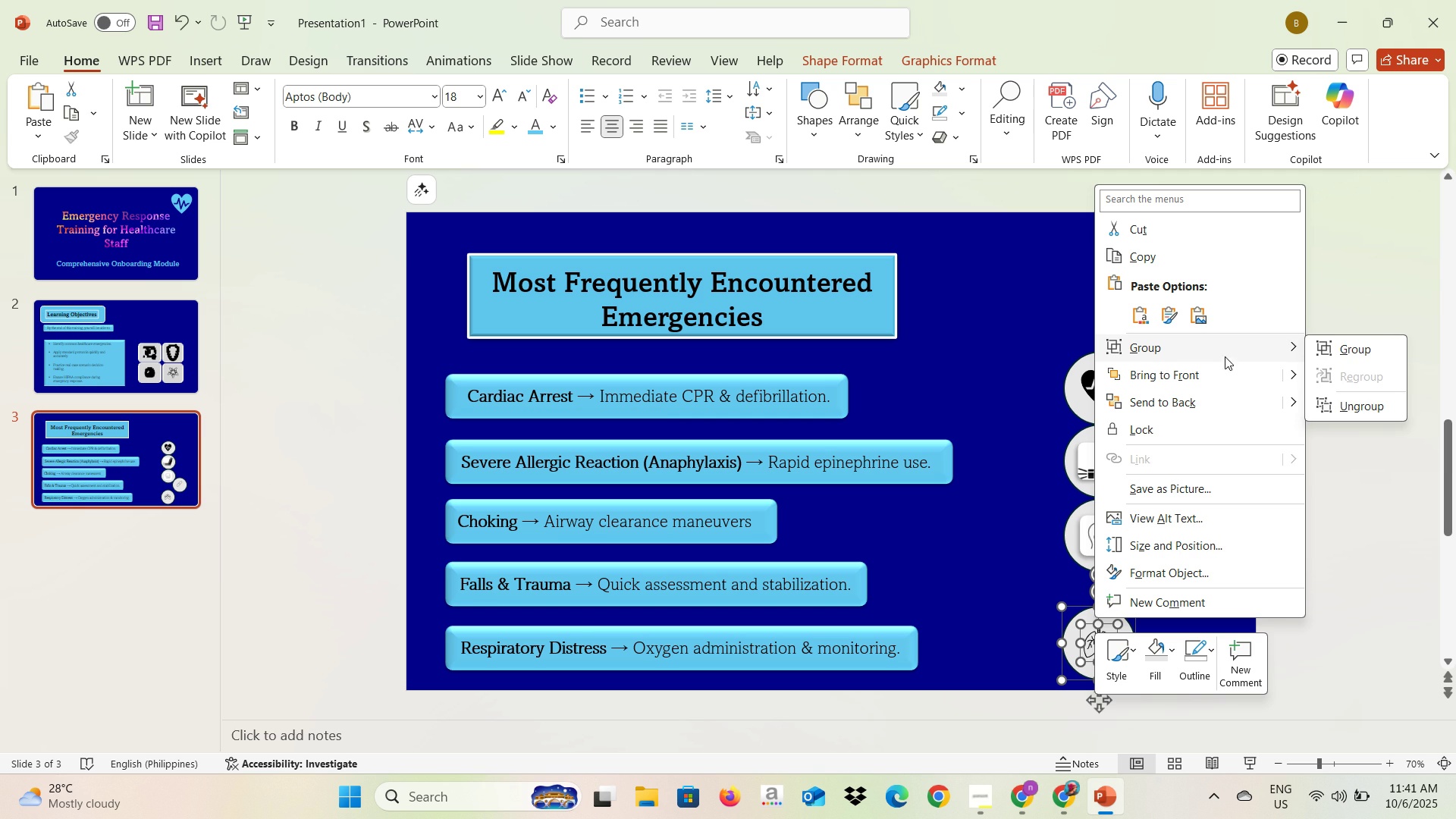 
mouse_move([1266, 354])
 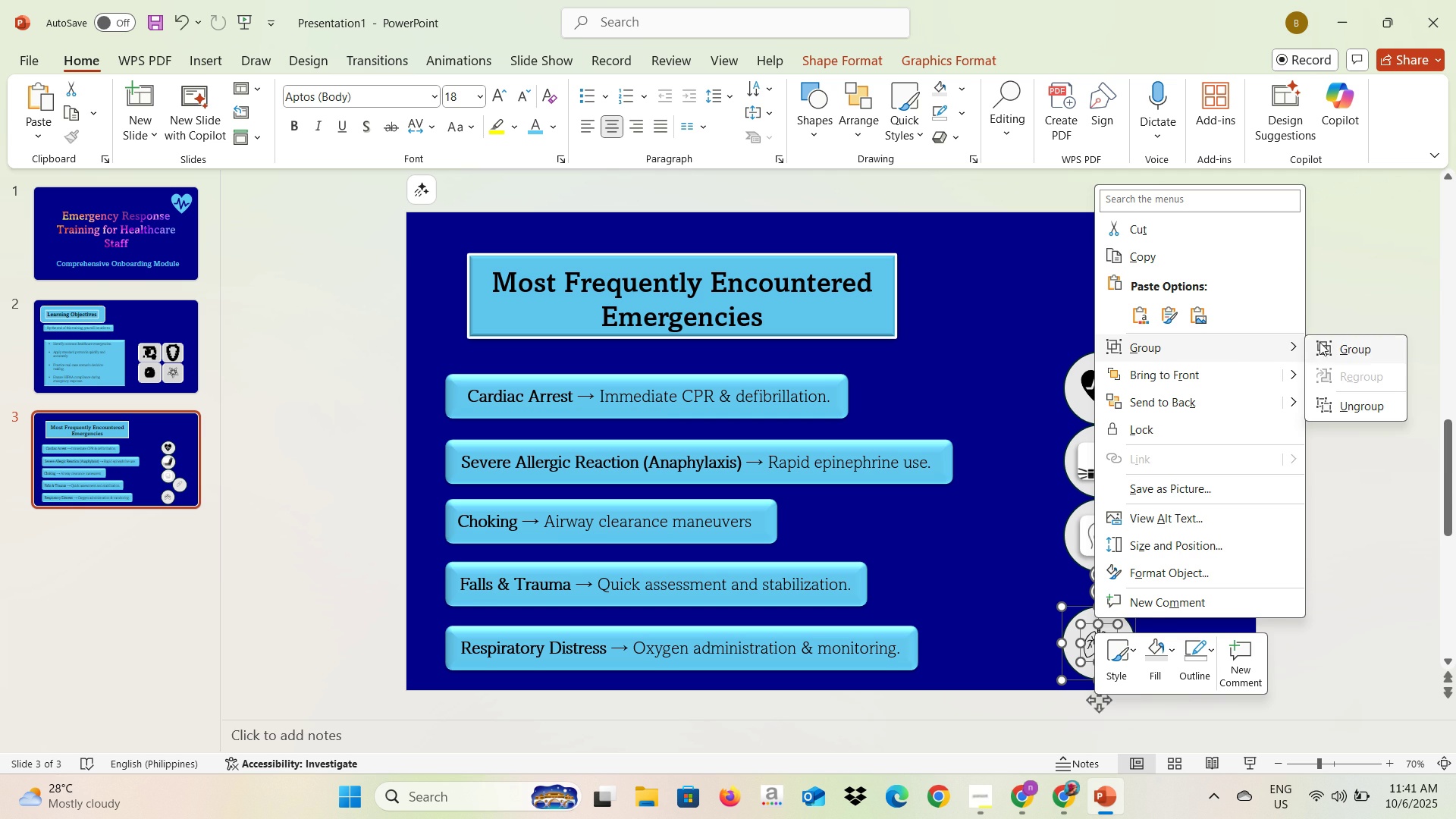 
left_click([1320, 342])
 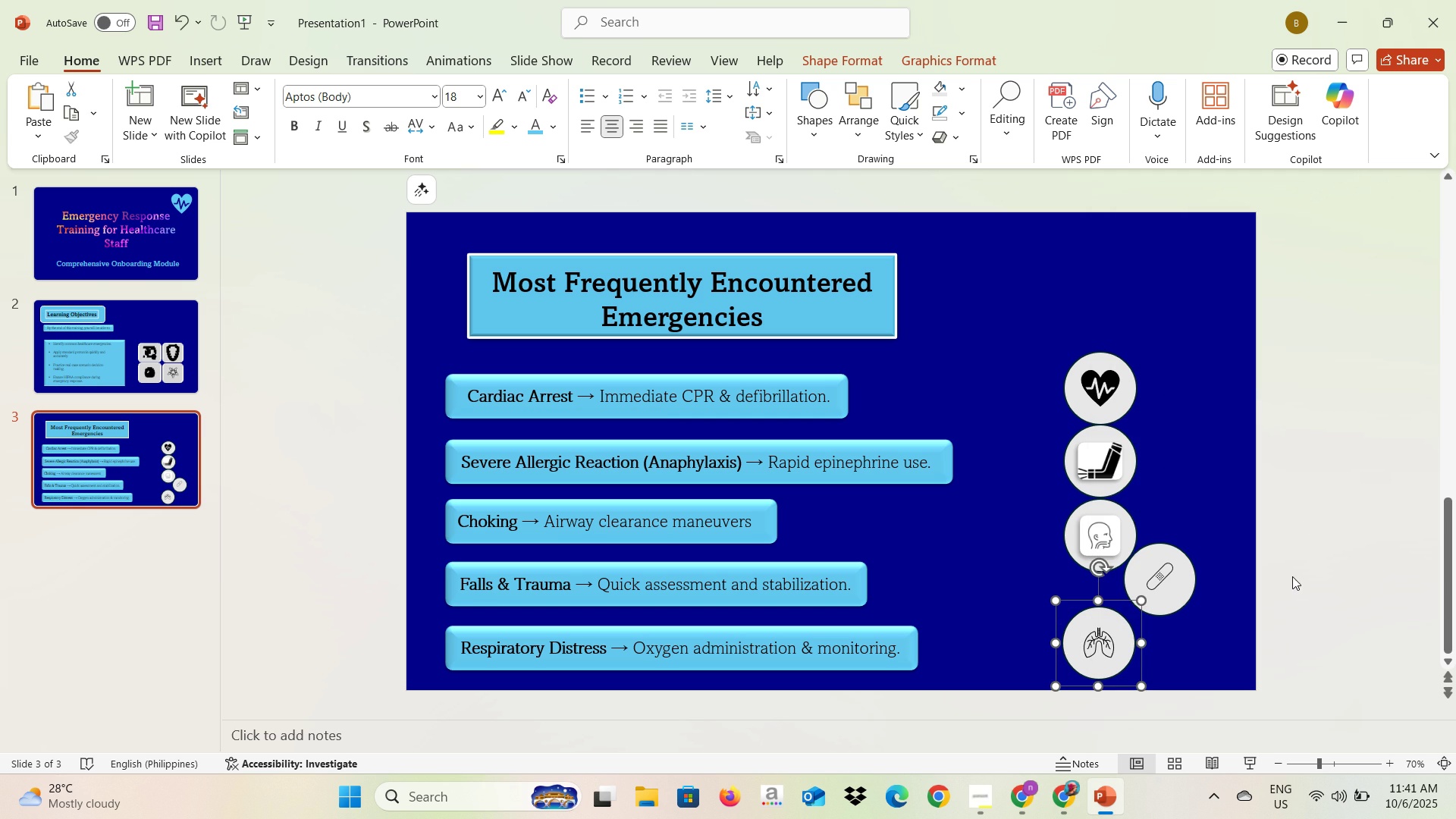 
left_click([1292, 576])
 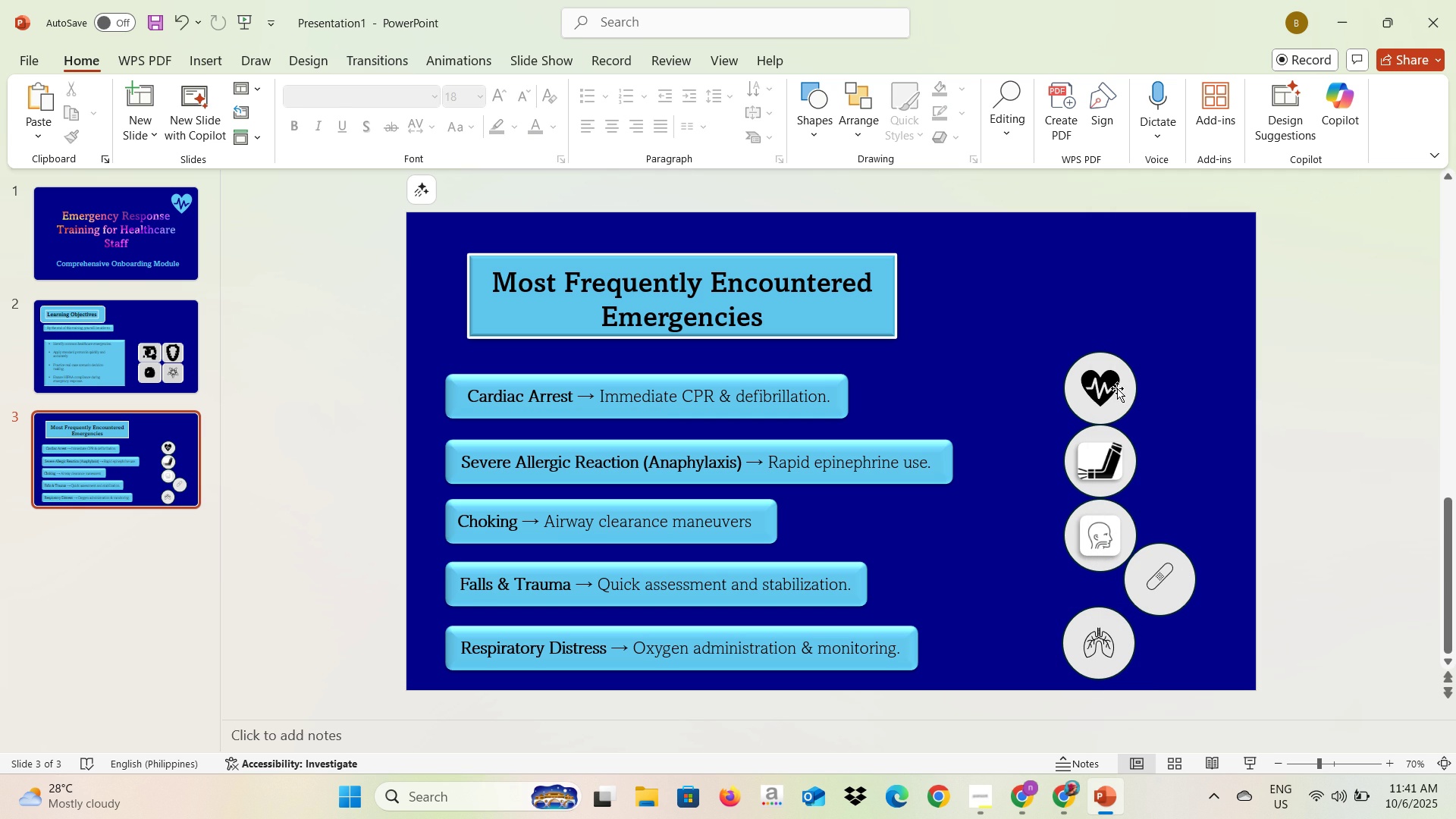 
left_click([1117, 393])
 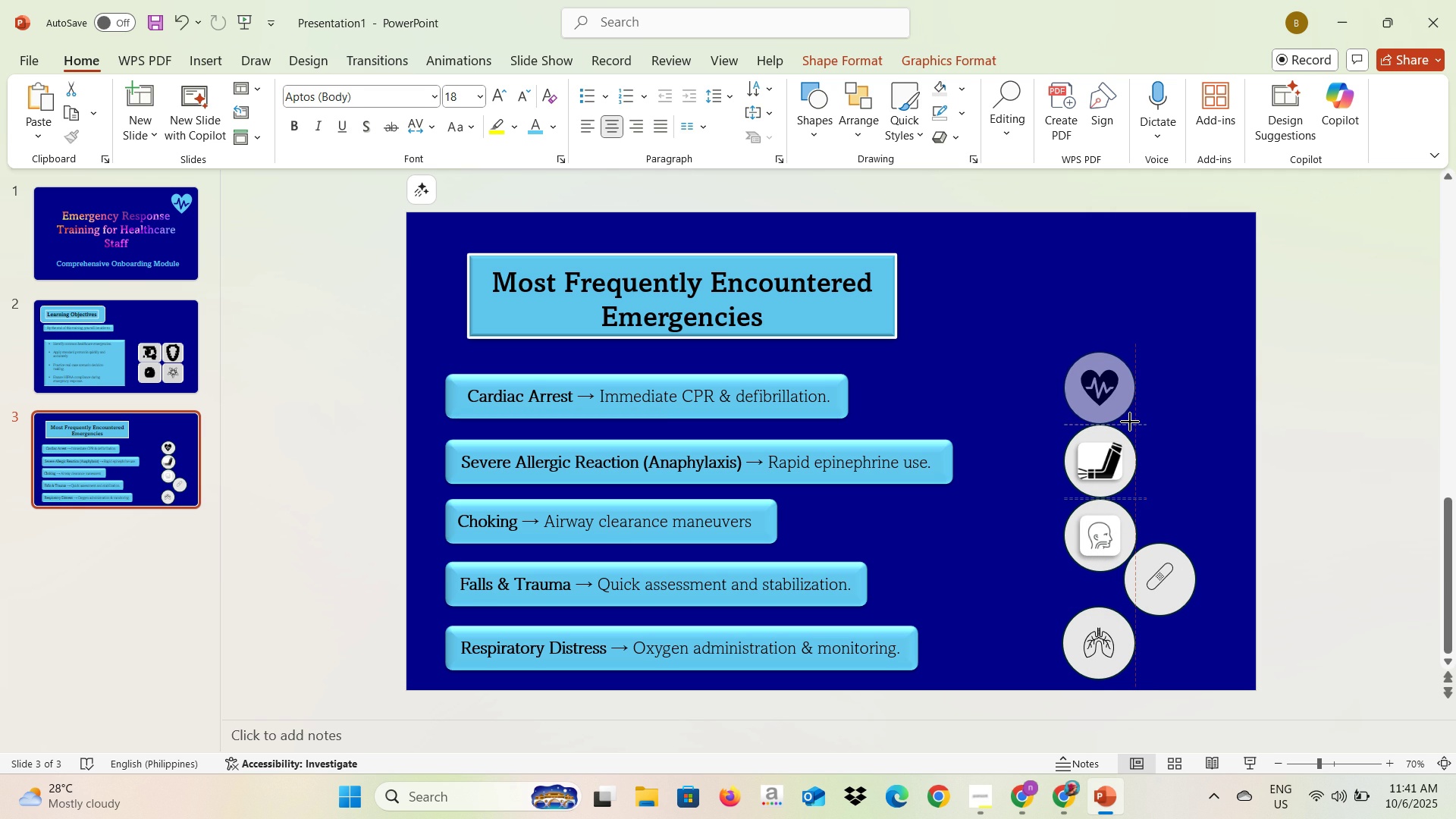 
wait(5.76)
 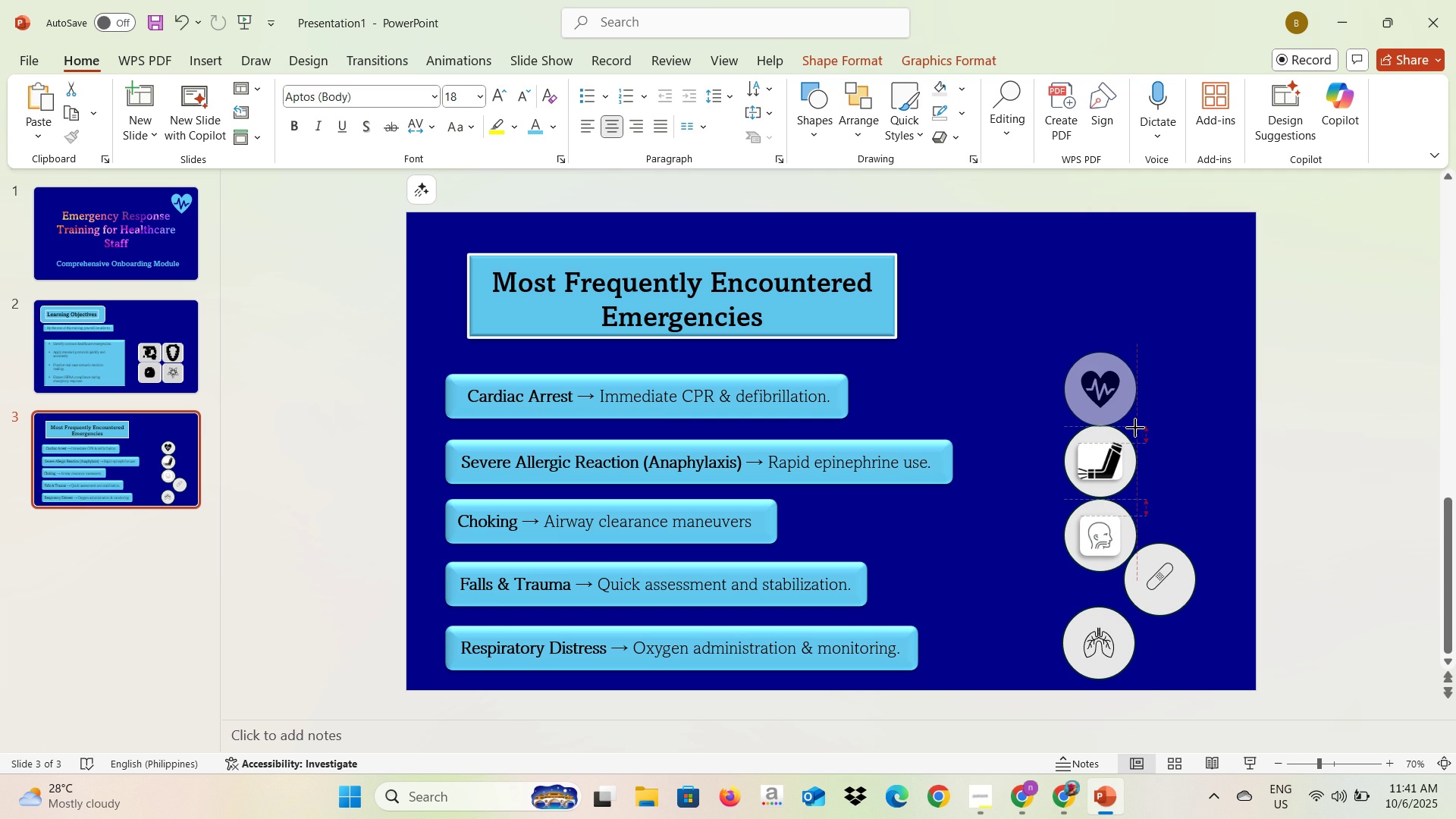 
left_click([1131, 463])
 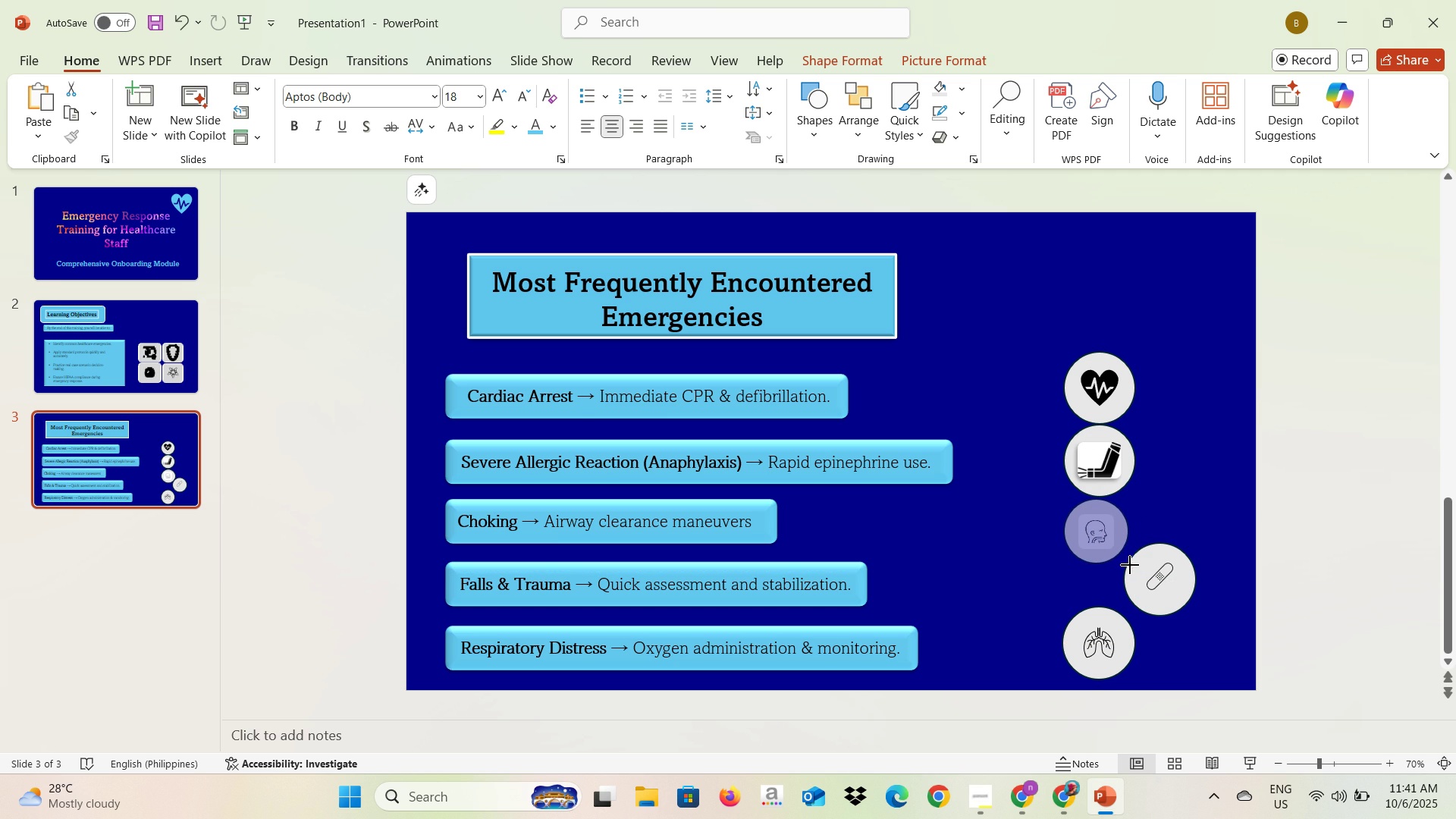 
wait(15.22)
 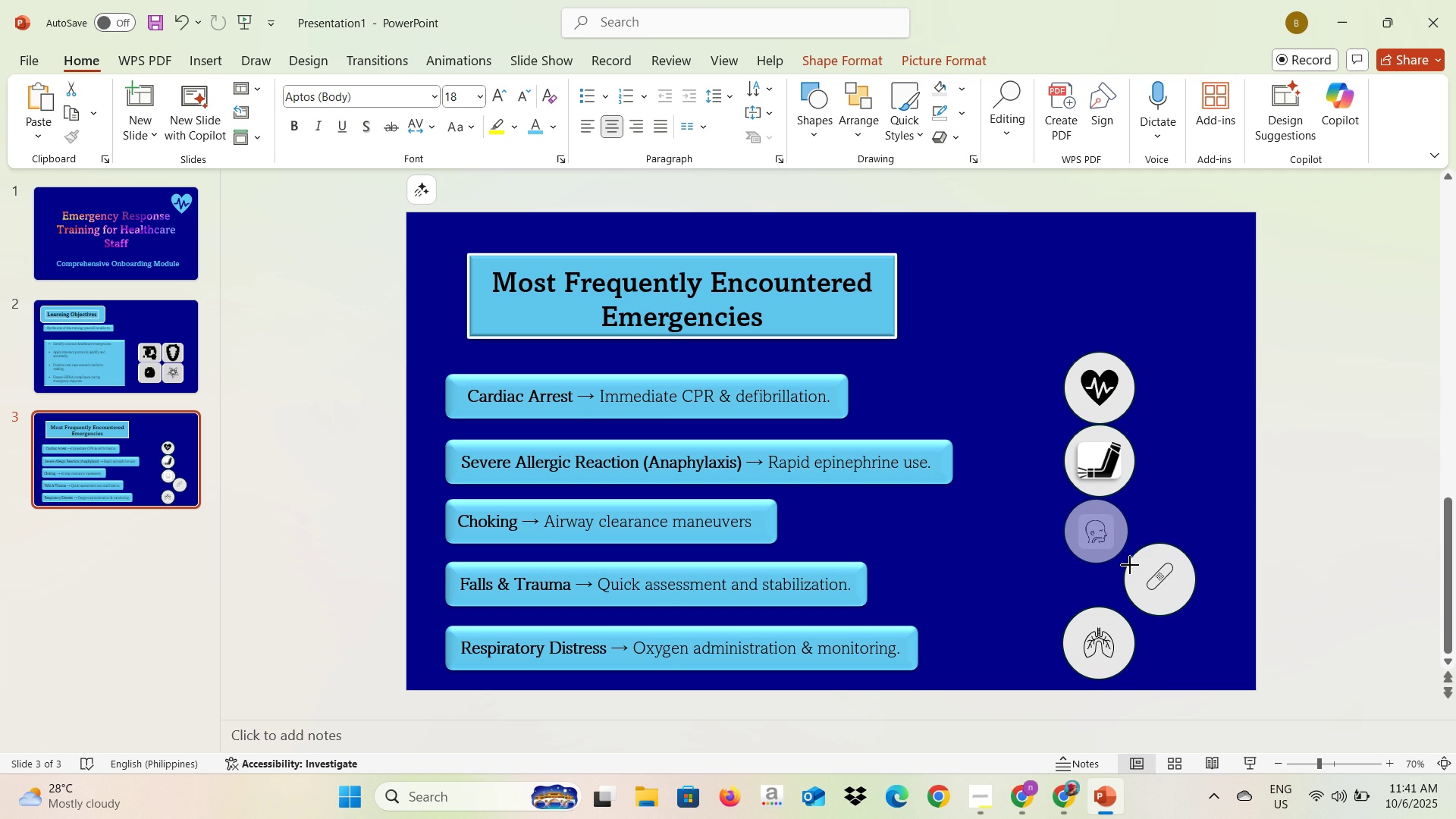 
left_click([1169, 596])
 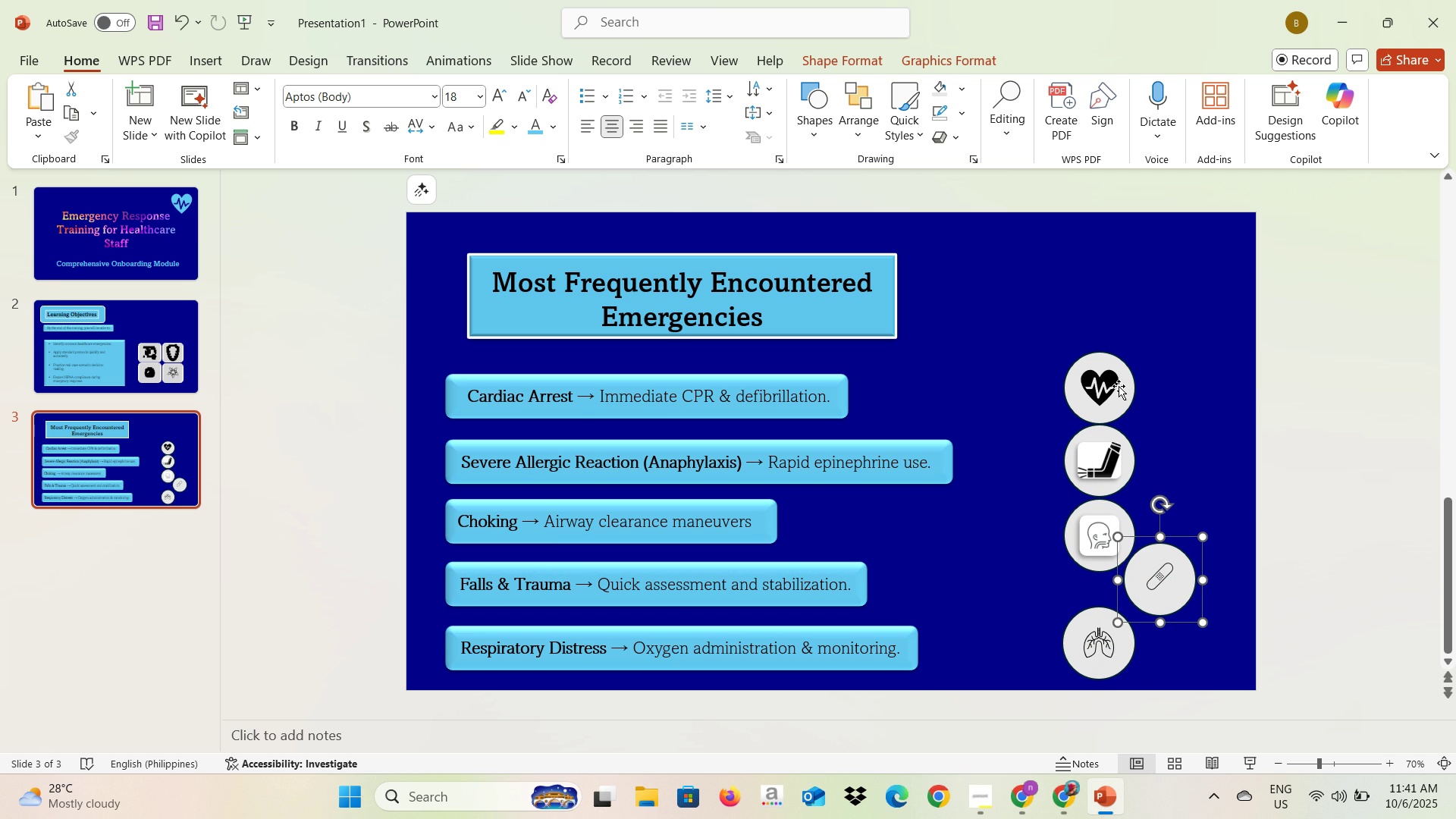 
left_click([1119, 394])
 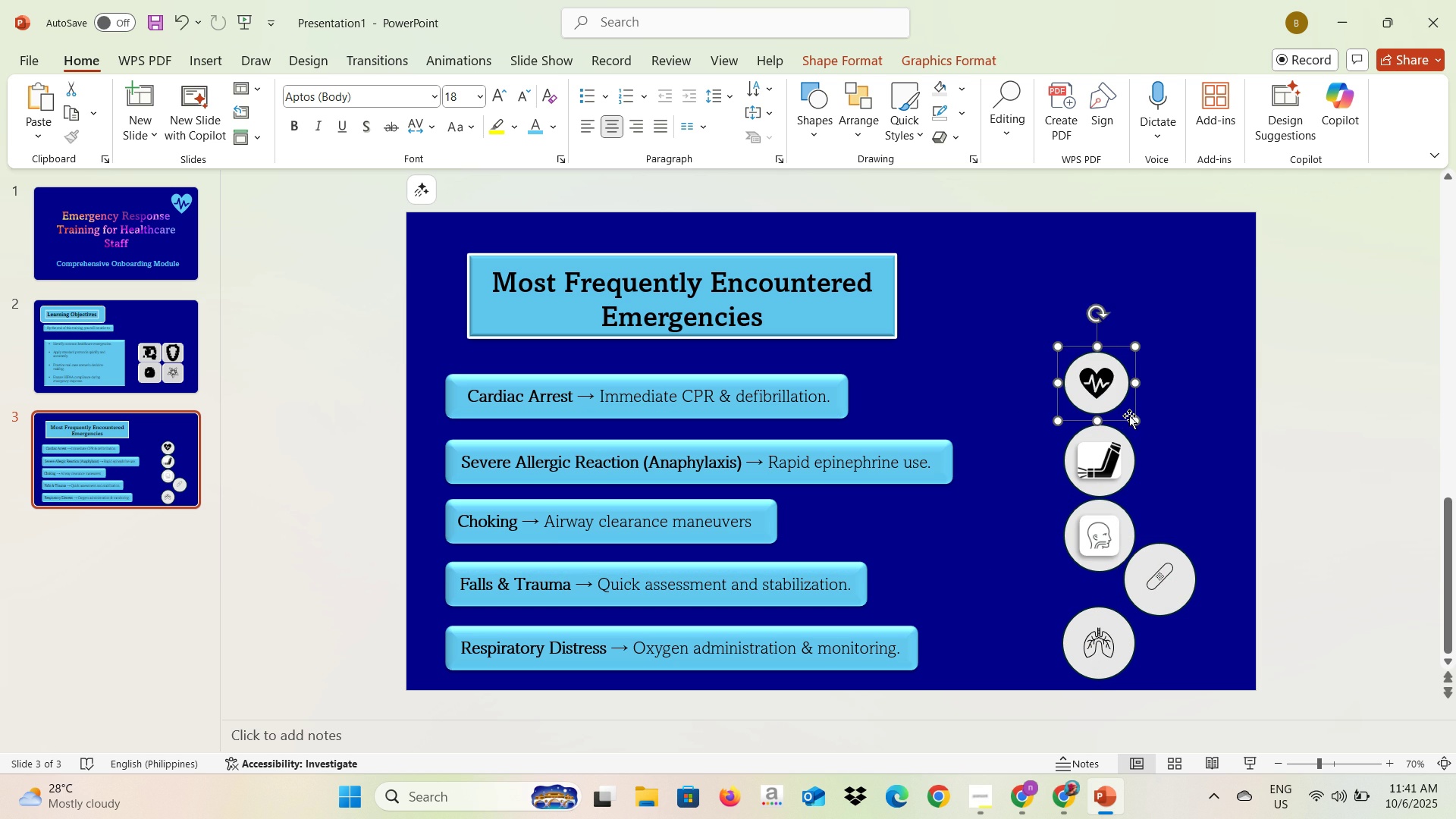 
left_click([1133, 454])
 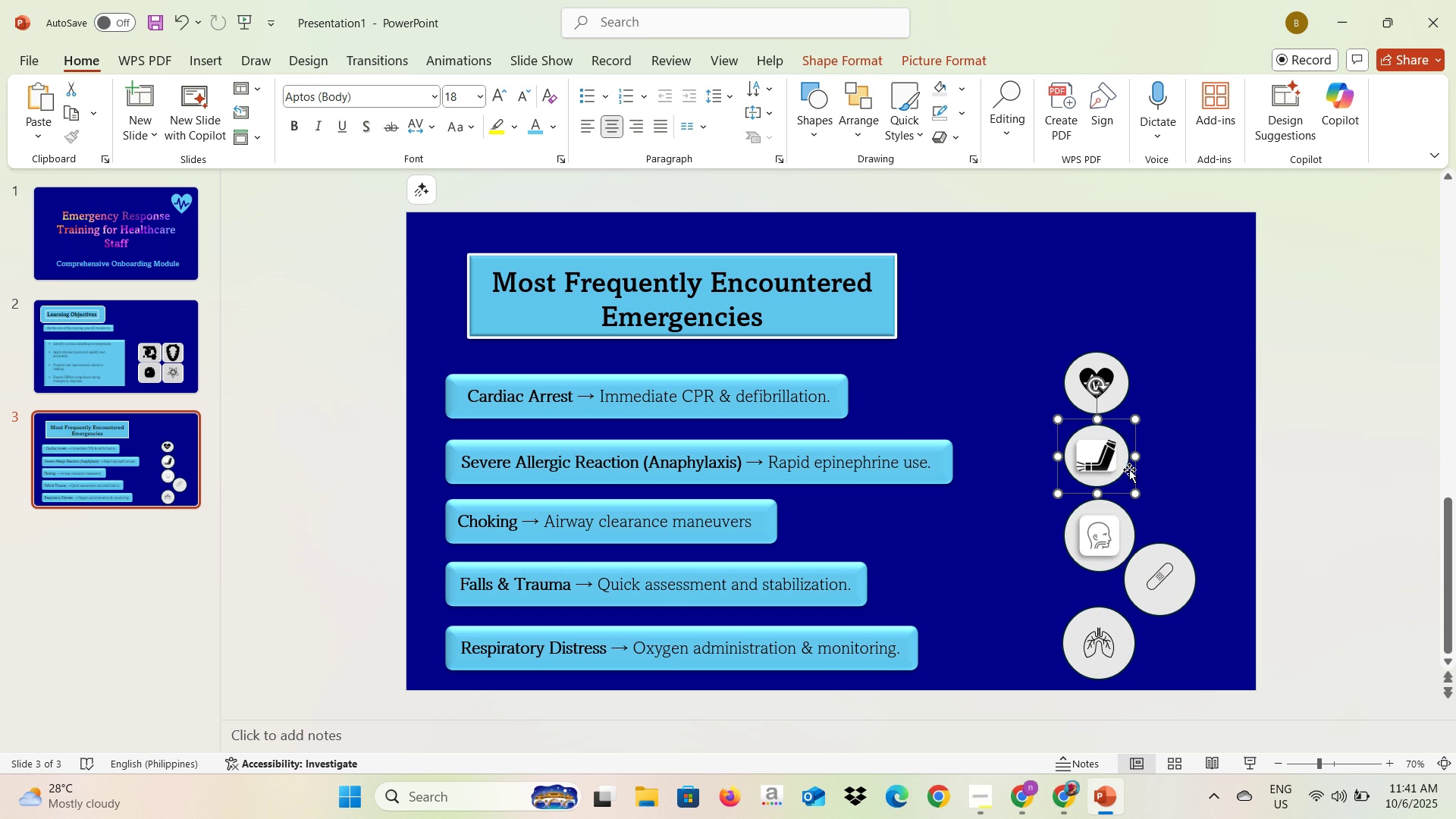 
left_click([1119, 517])
 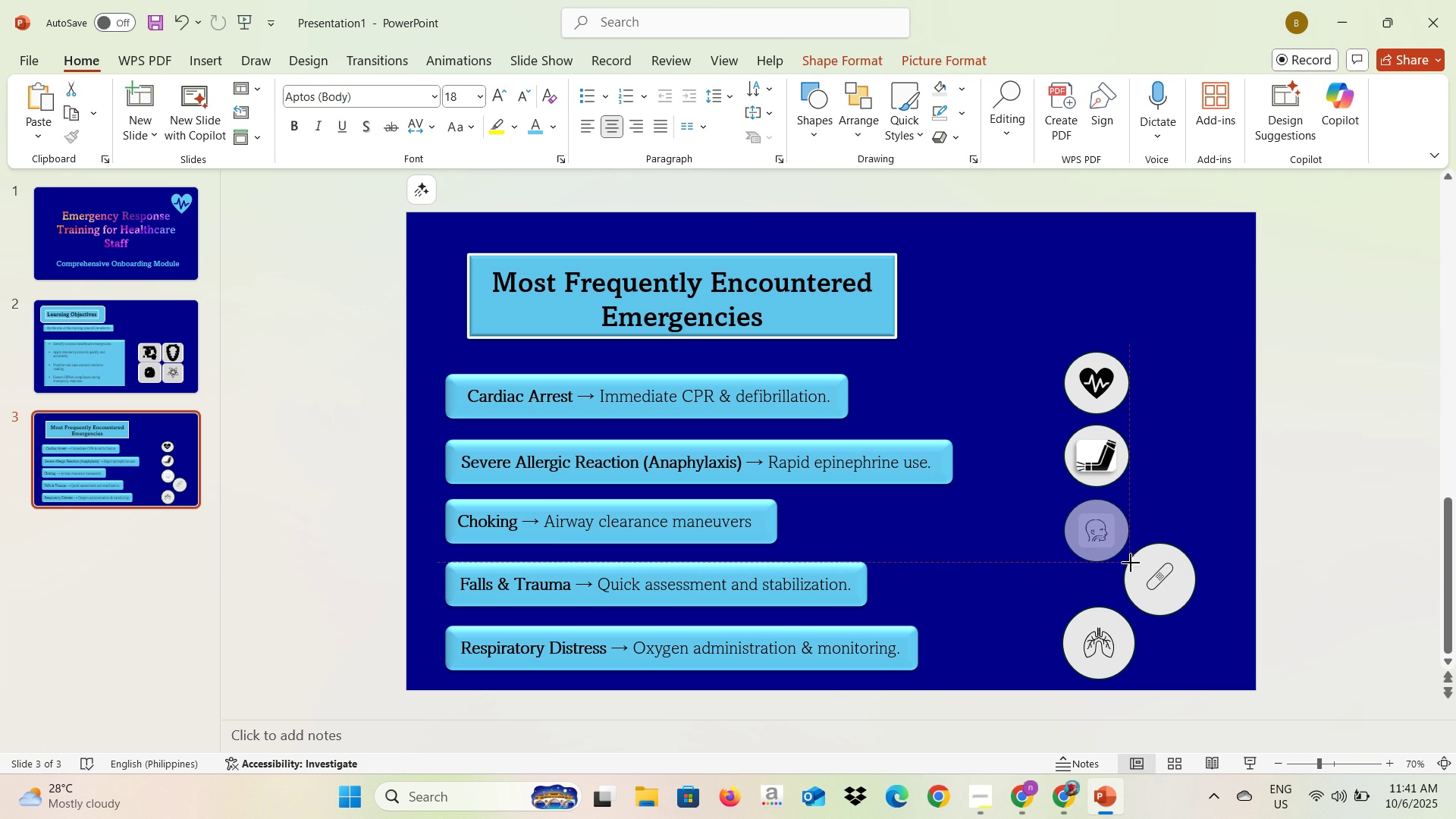 
wait(13.86)
 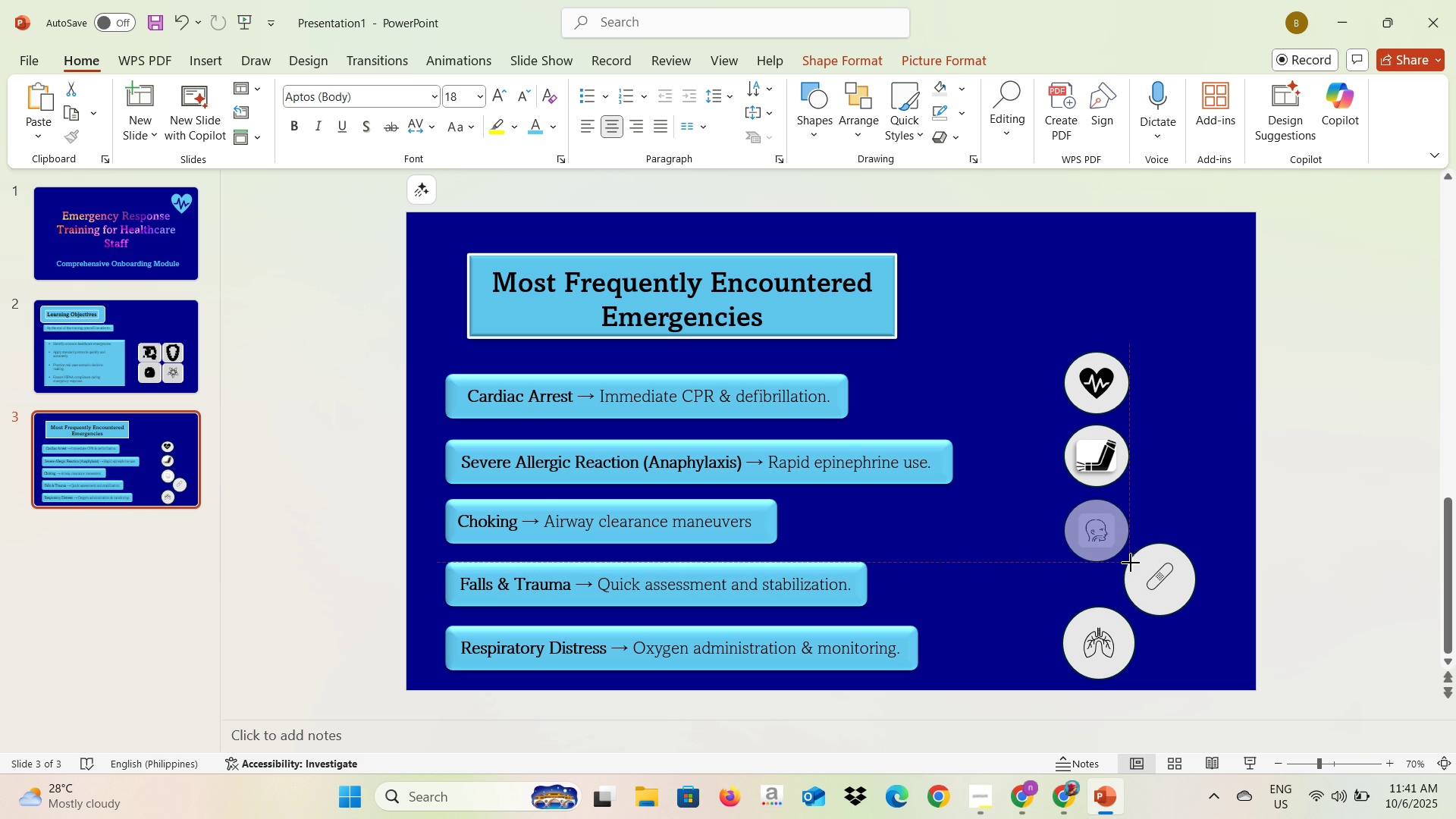 
left_click([1159, 576])
 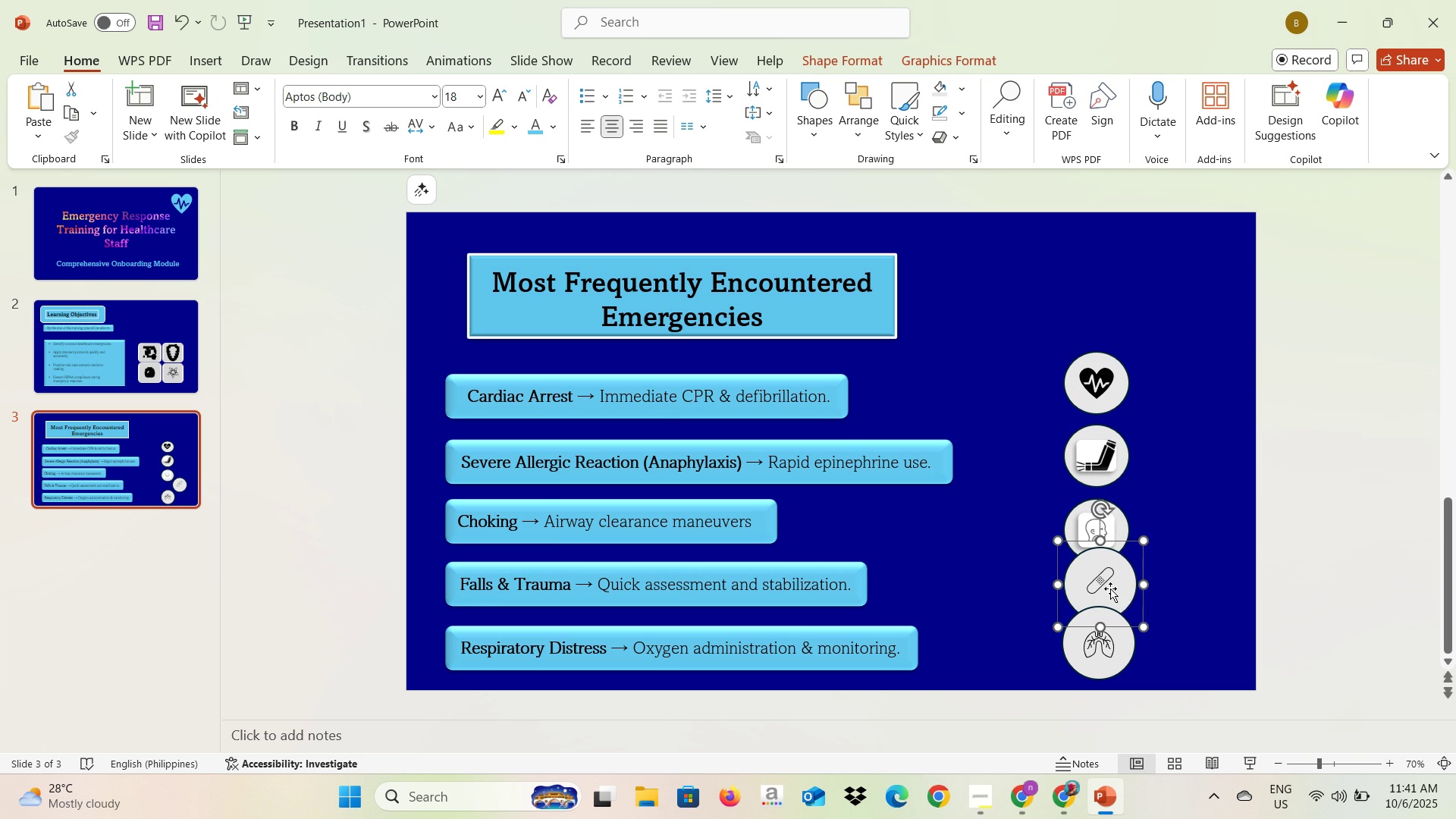 
left_click([1110, 646])
 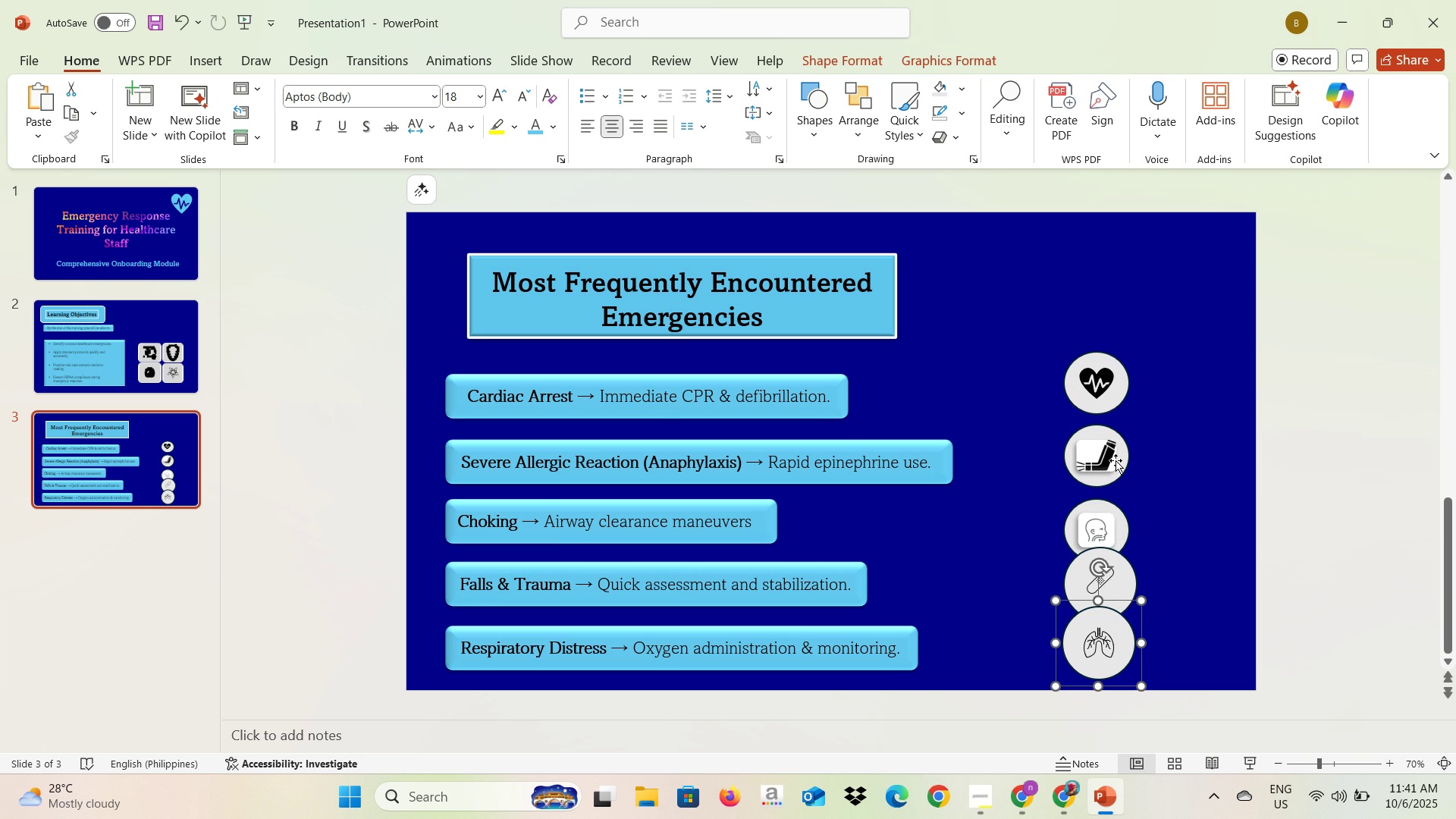 
left_click([1116, 460])
 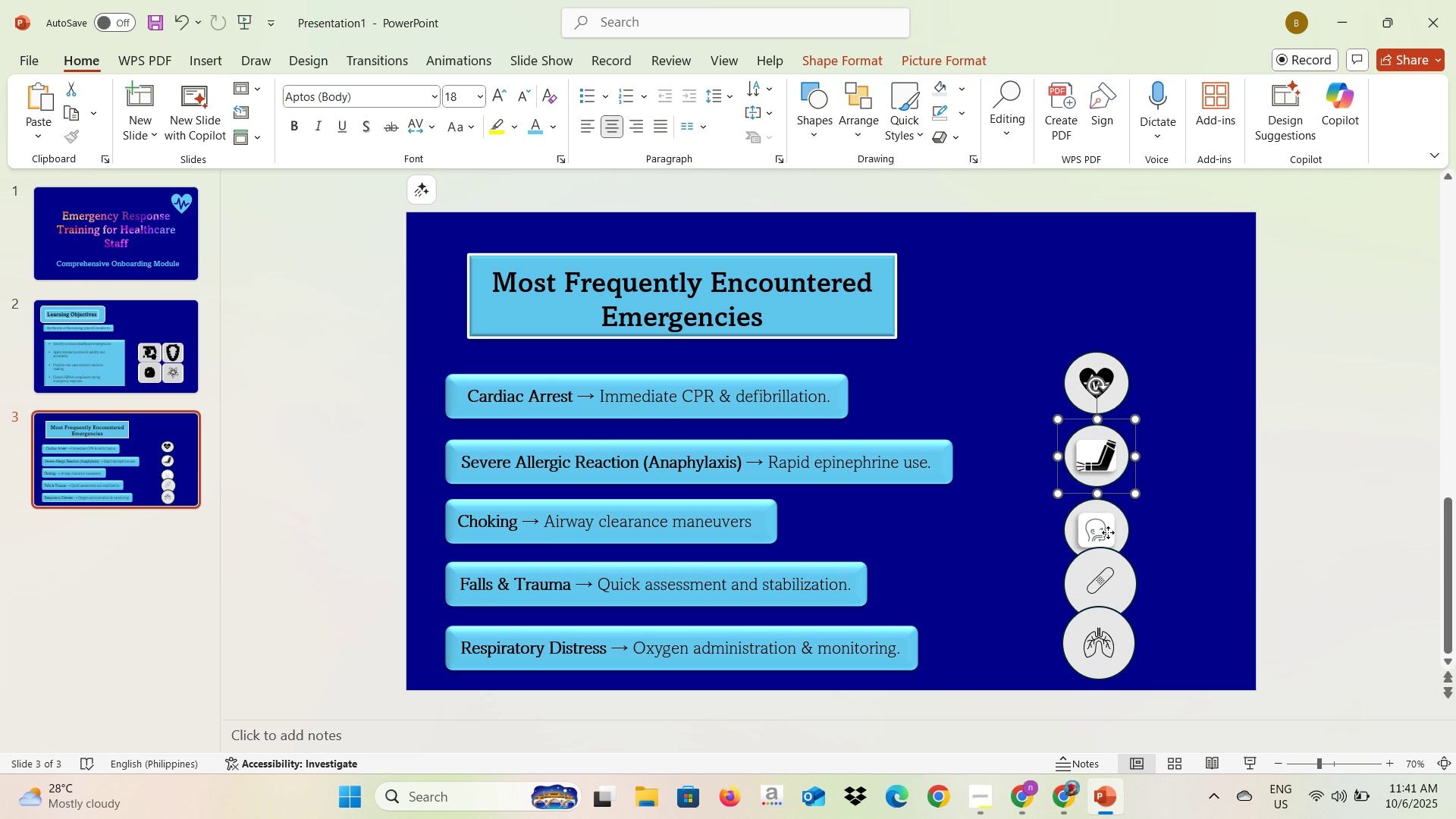 
left_click([1108, 532])
 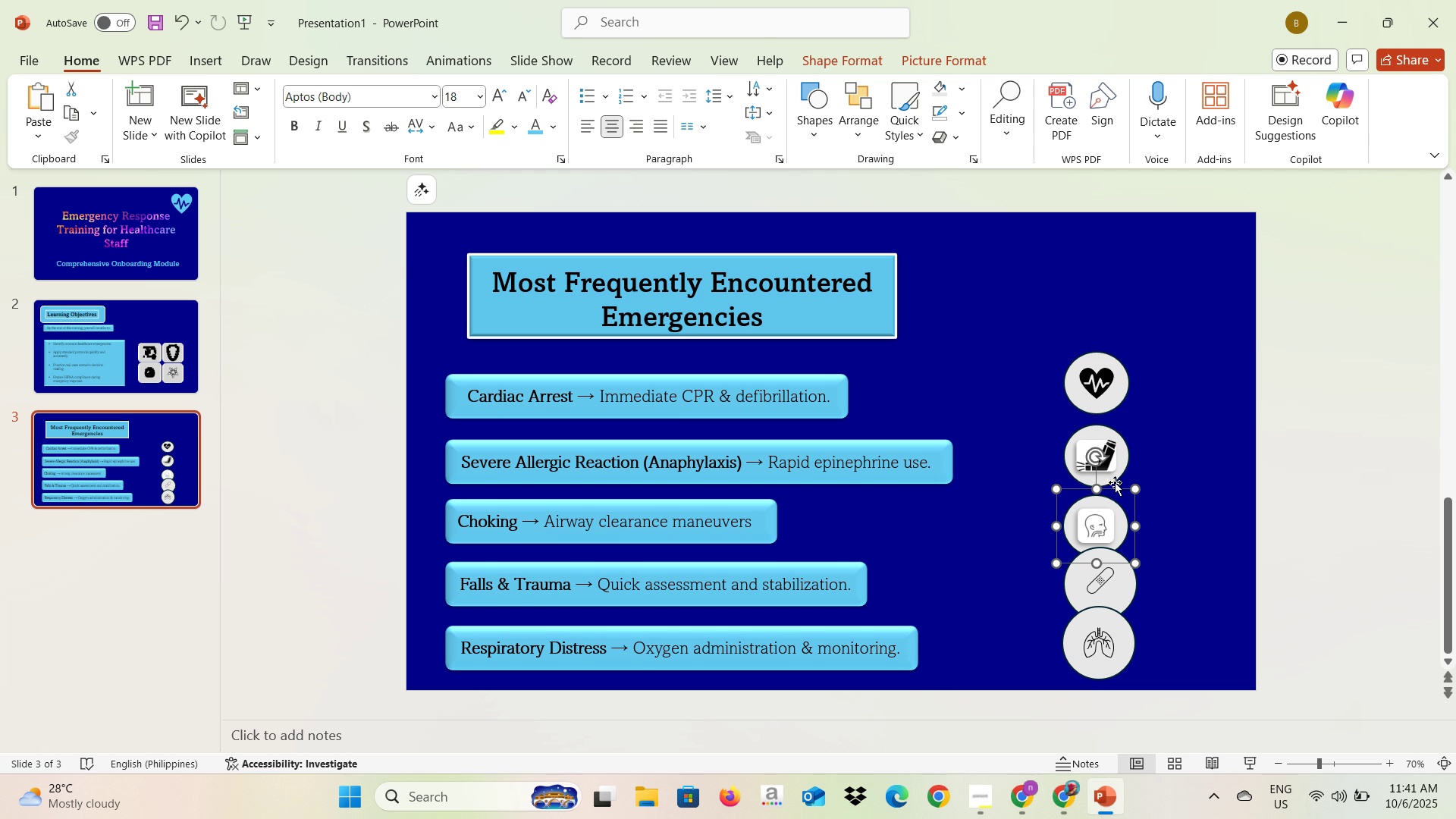 
left_click([1112, 449])
 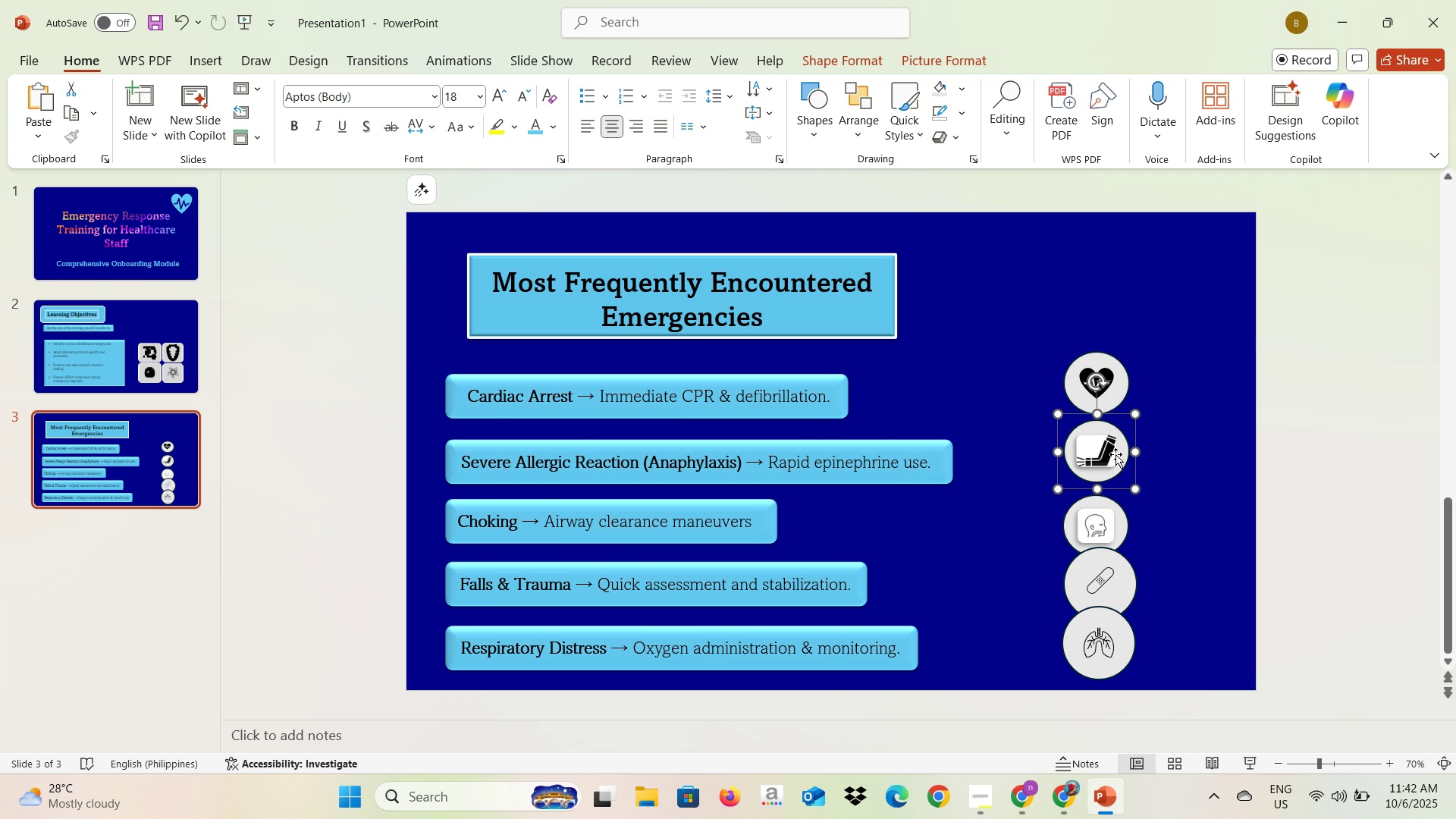 
left_click([1115, 517])
 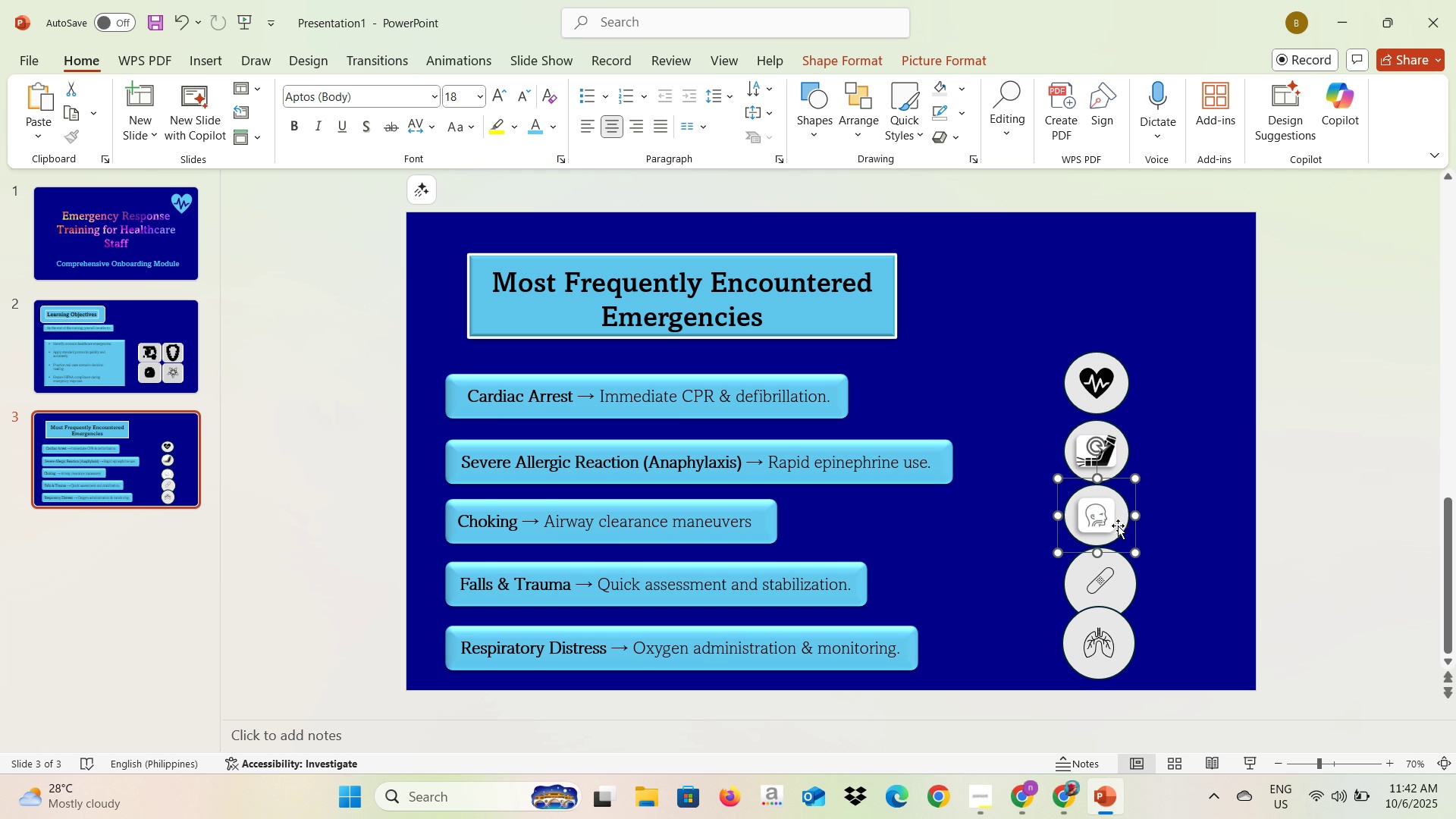 
left_click([1119, 573])
 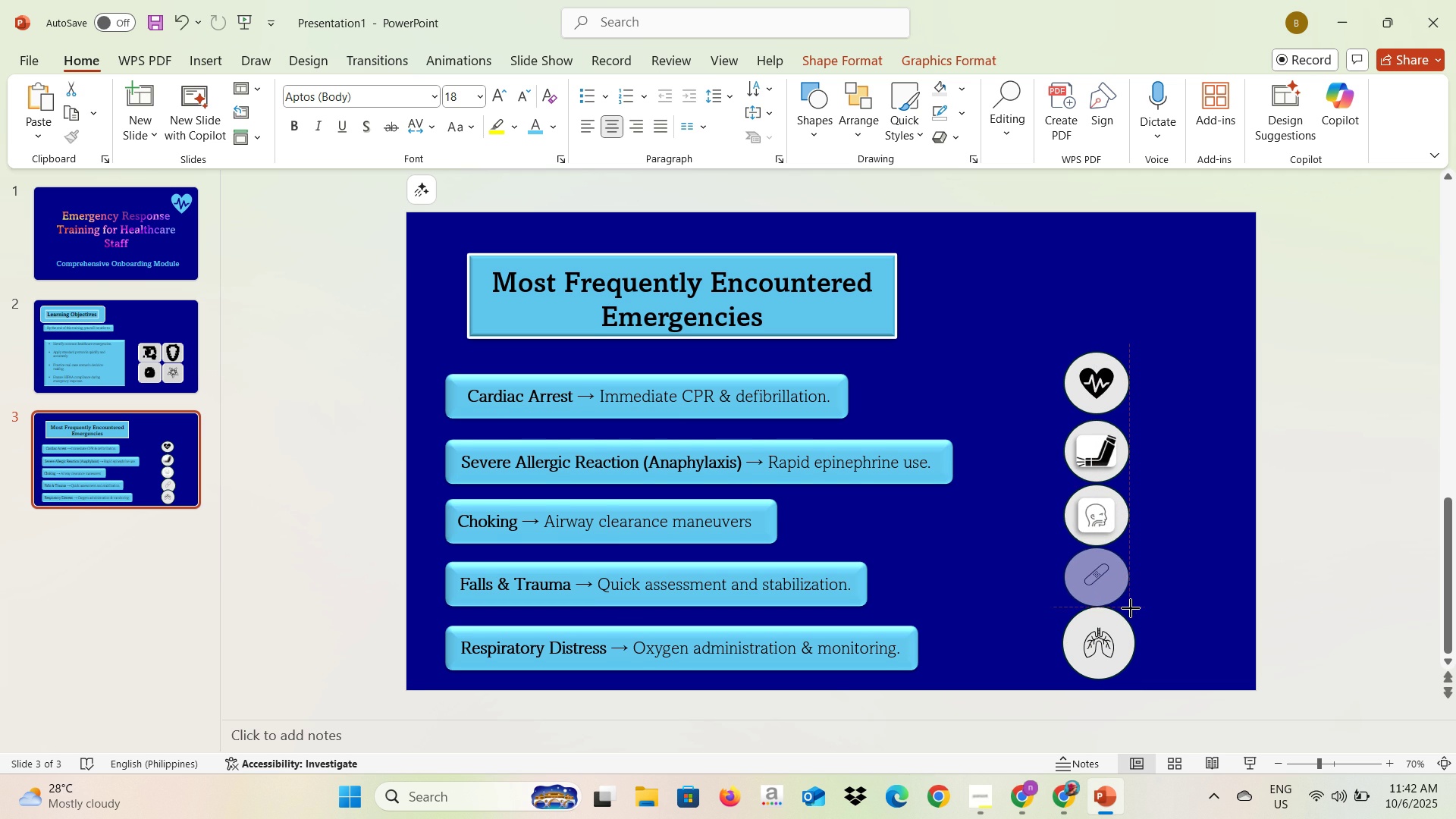 
wait(7.31)
 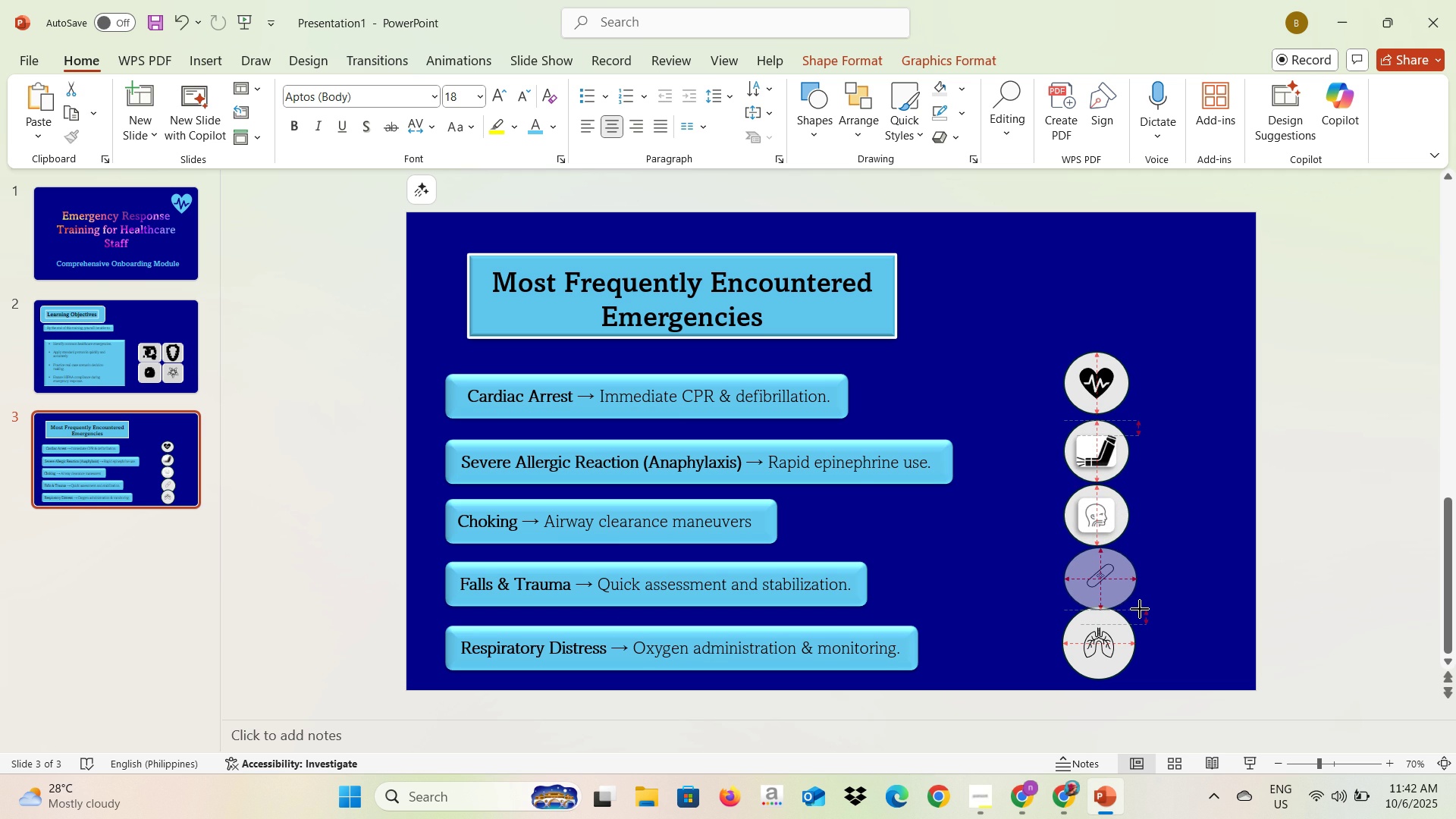 
left_click([1157, 610])
 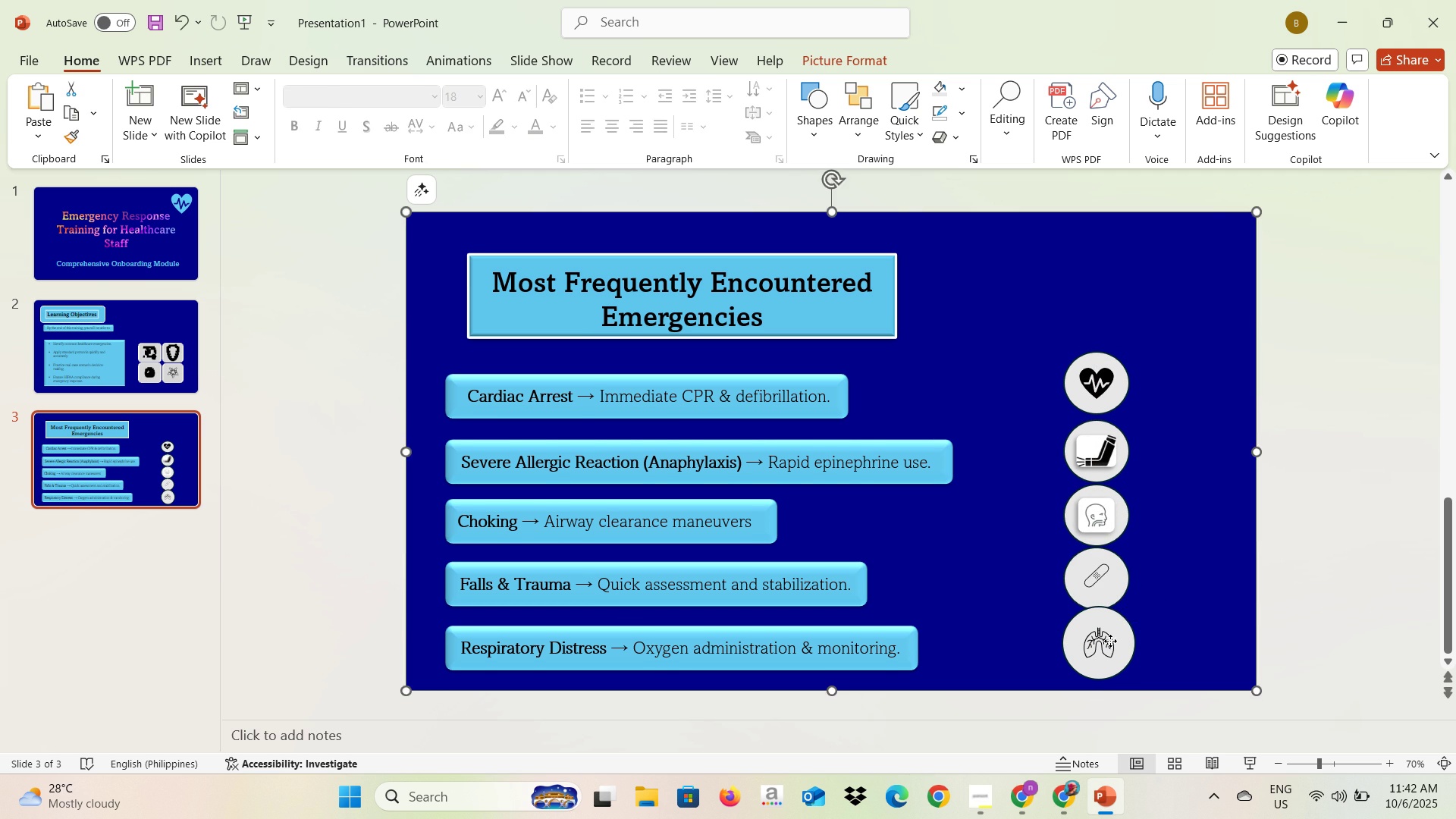 
left_click([1110, 641])
 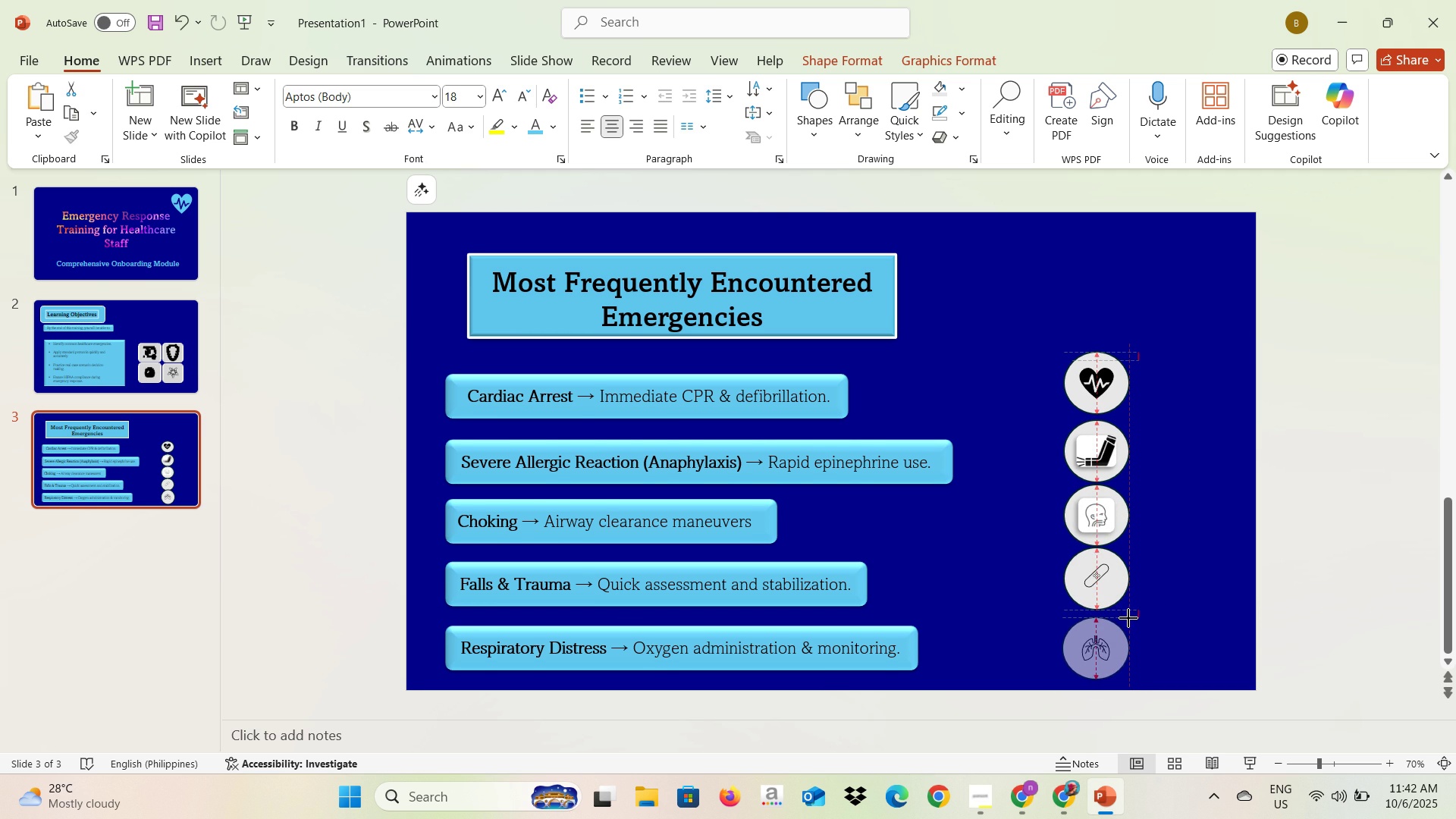 
left_click([1164, 626])
 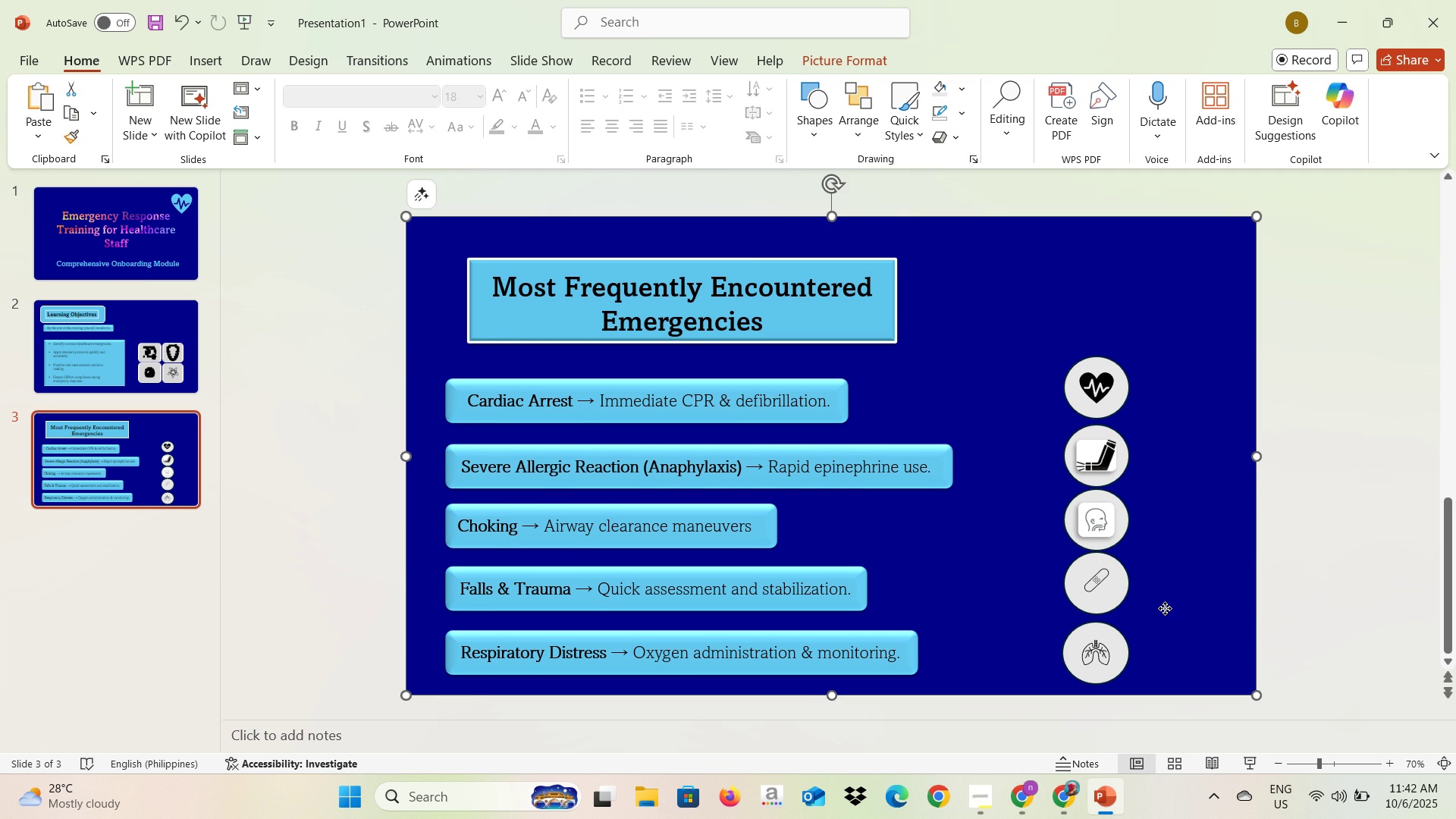 
left_click([1165, 608])
 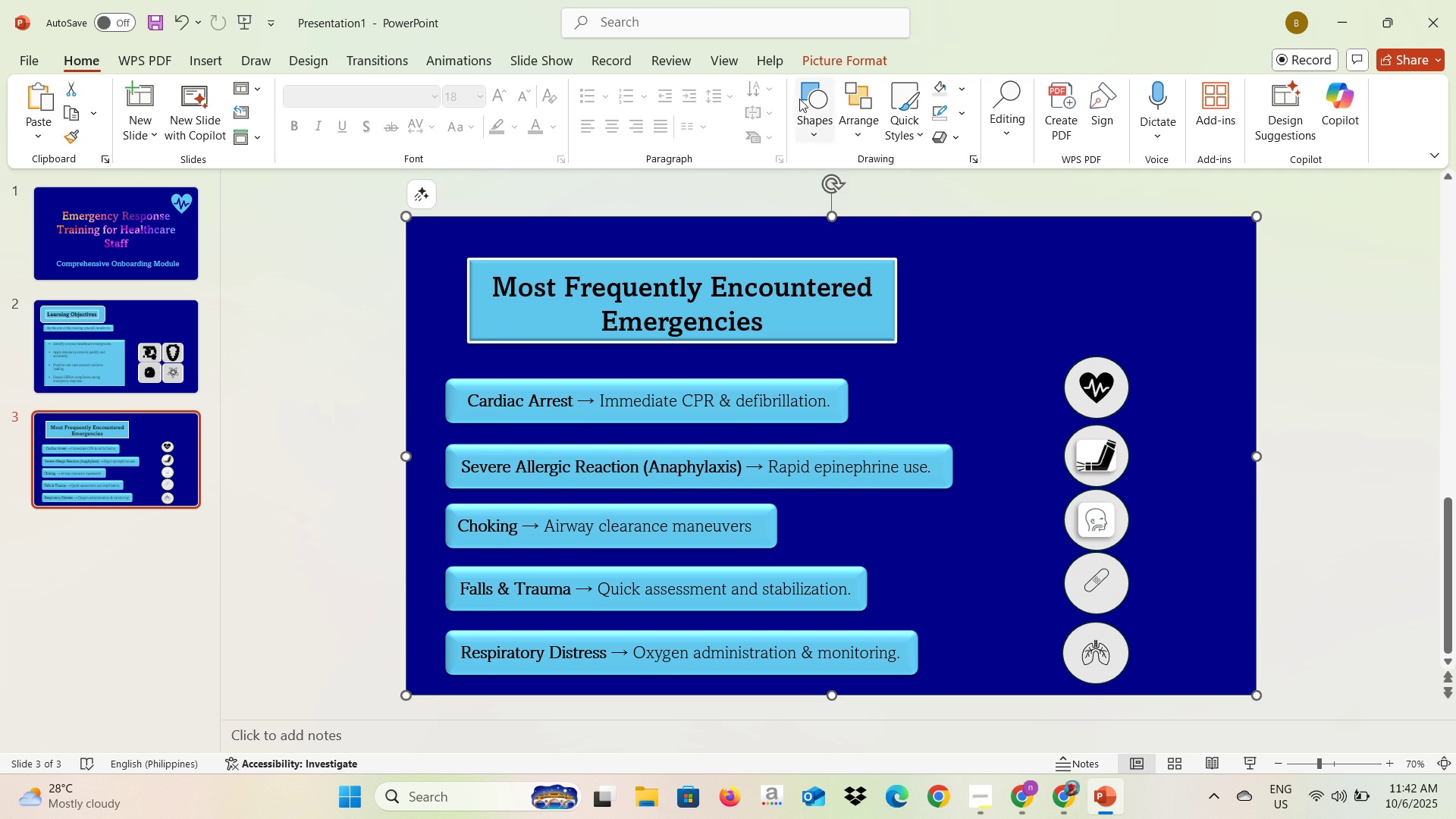 
left_click([809, 101])
 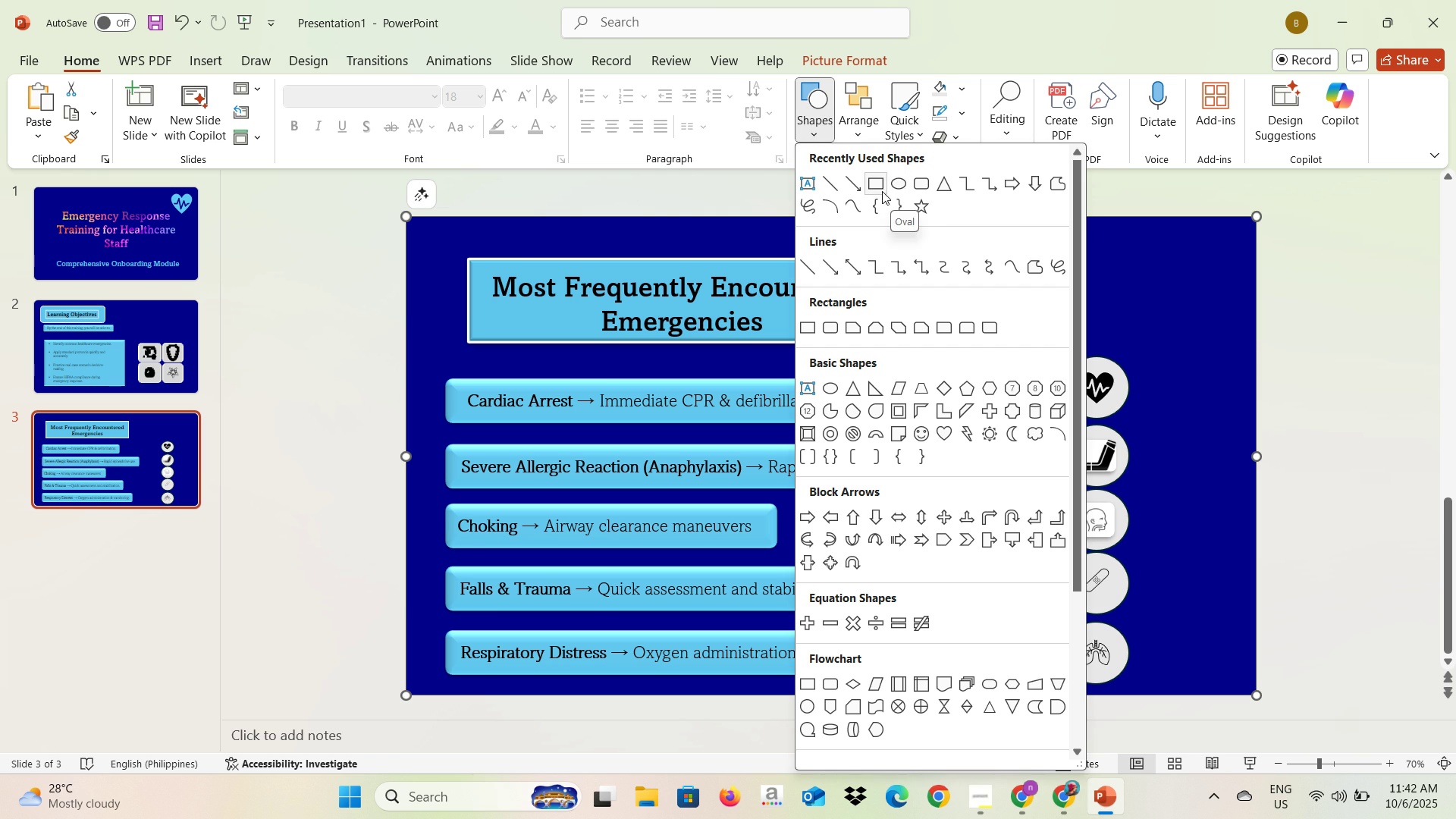 
left_click([917, 185])
 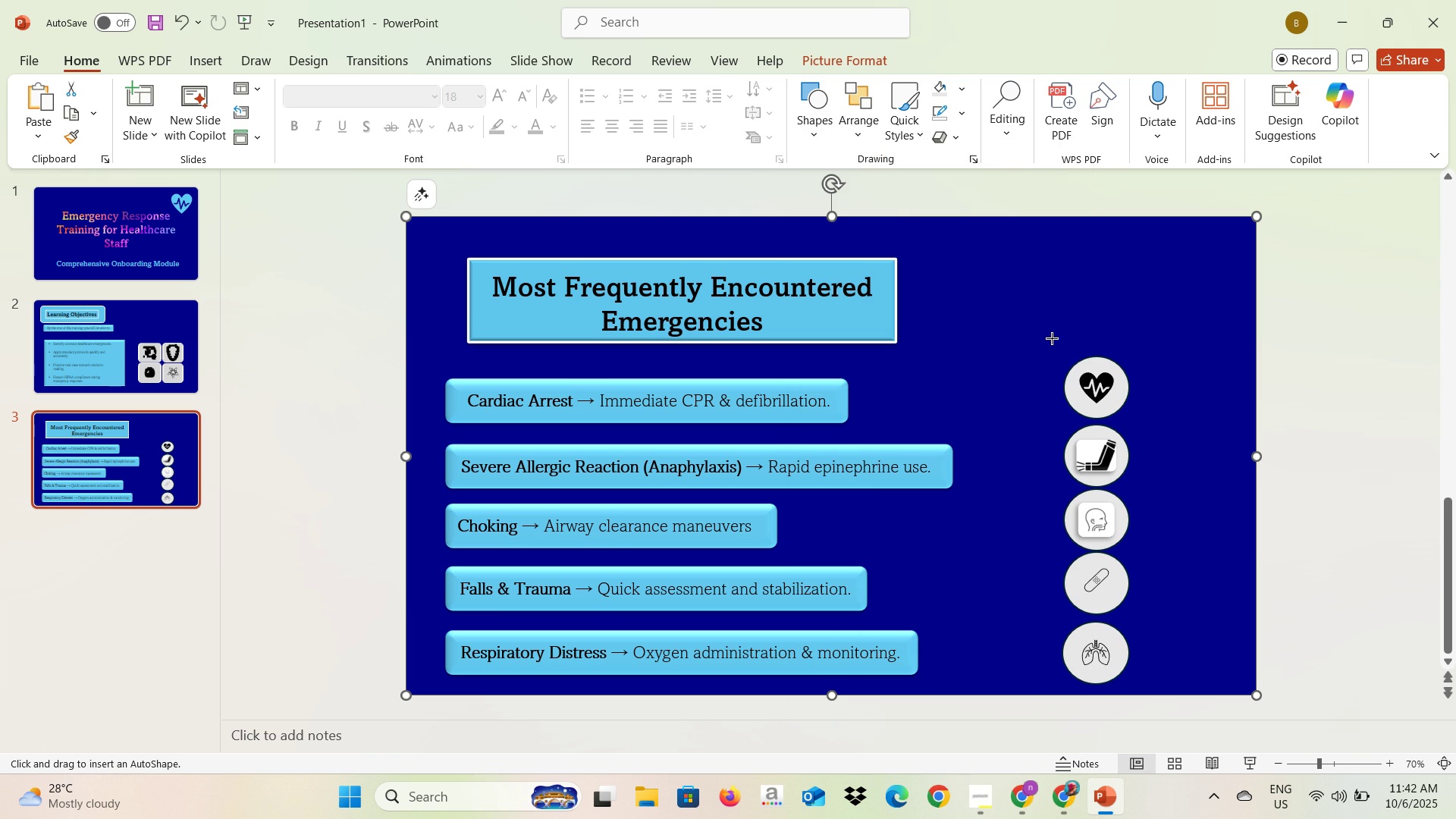 
mouse_move([1068, 354])
 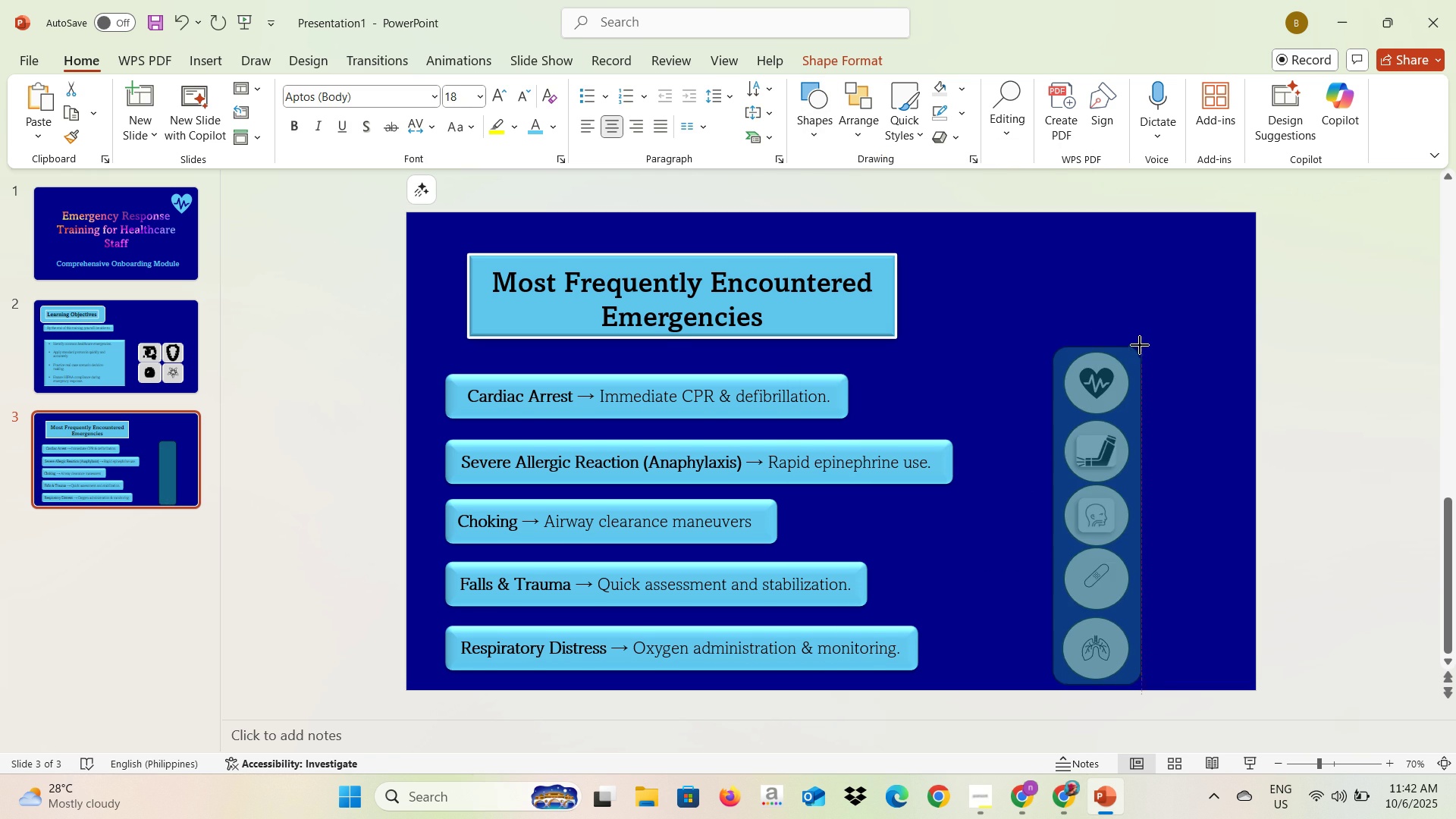 
wait(10.18)
 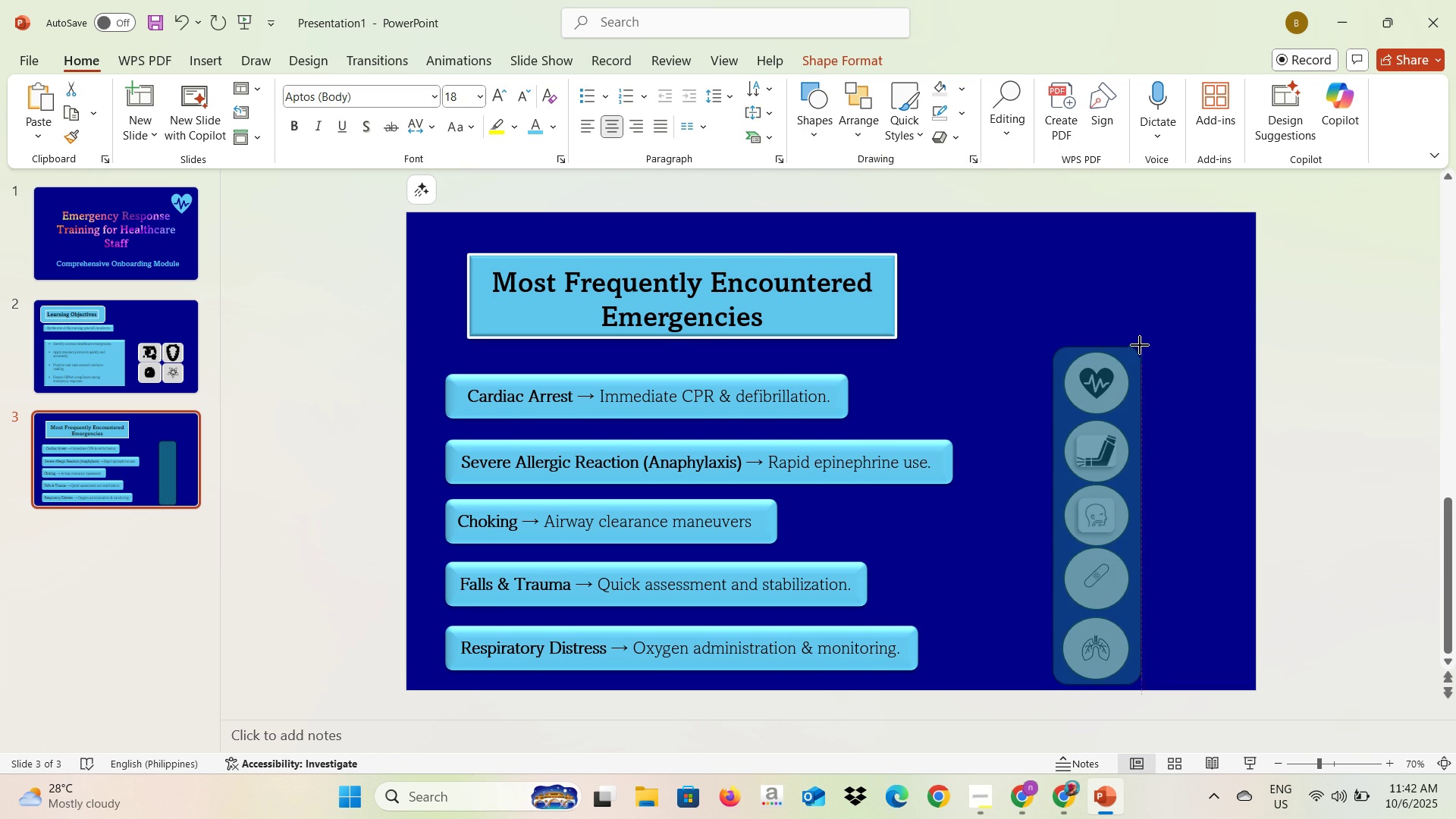 
left_click([953, 88])
 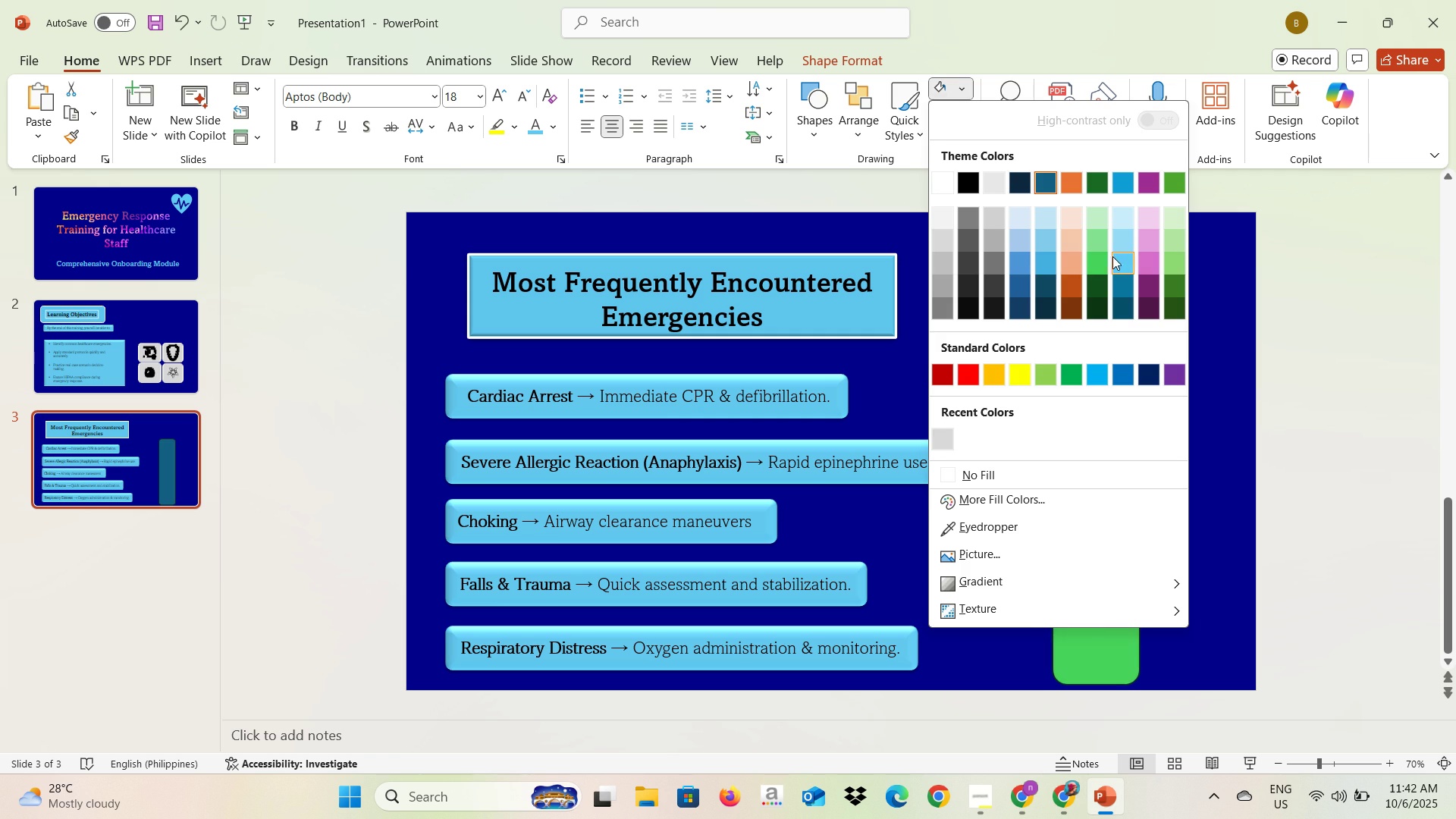 
left_click([1125, 258])
 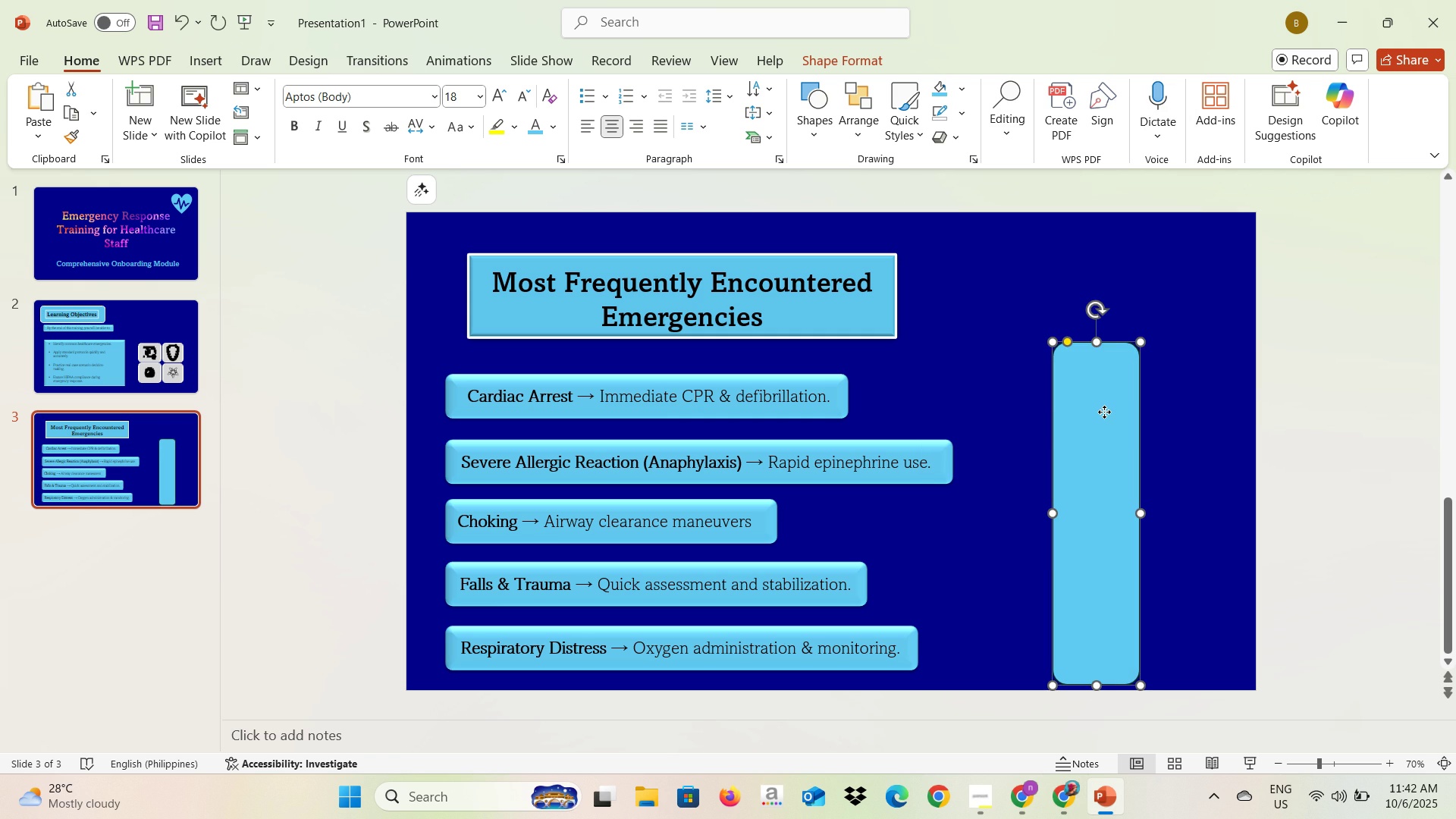 
left_click([1104, 412])
 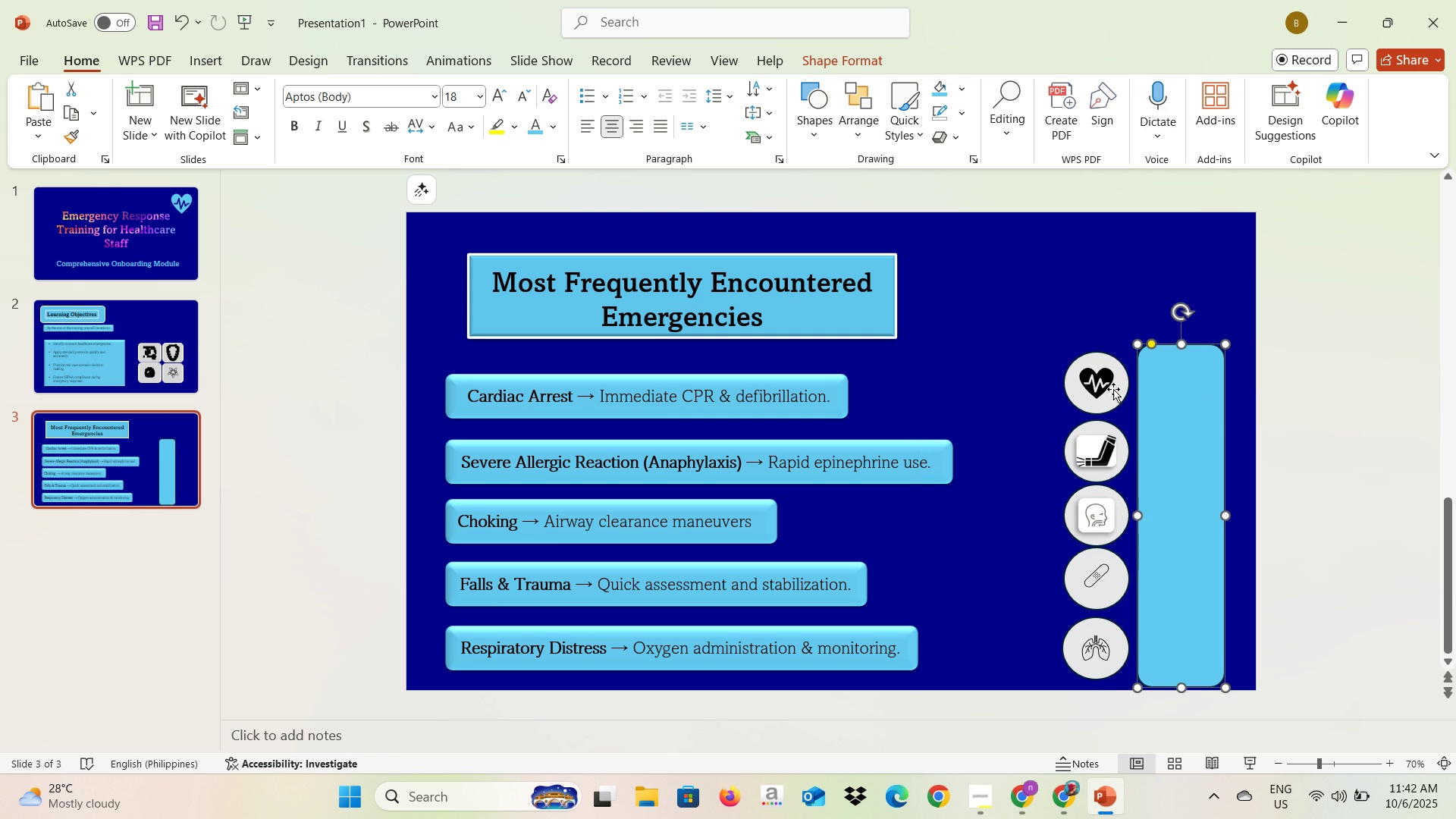 
left_click([1112, 387])